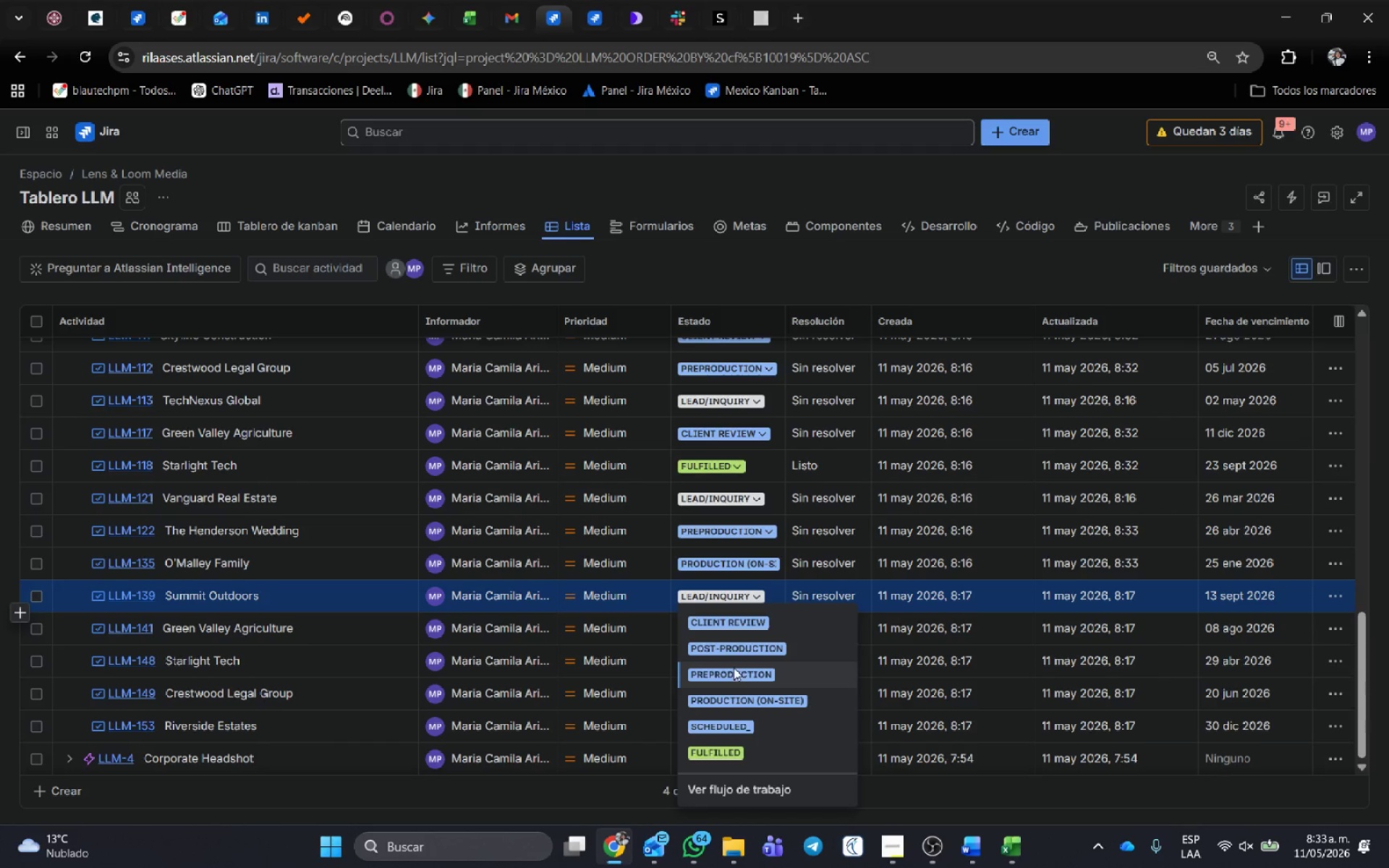 
left_click([734, 689])
 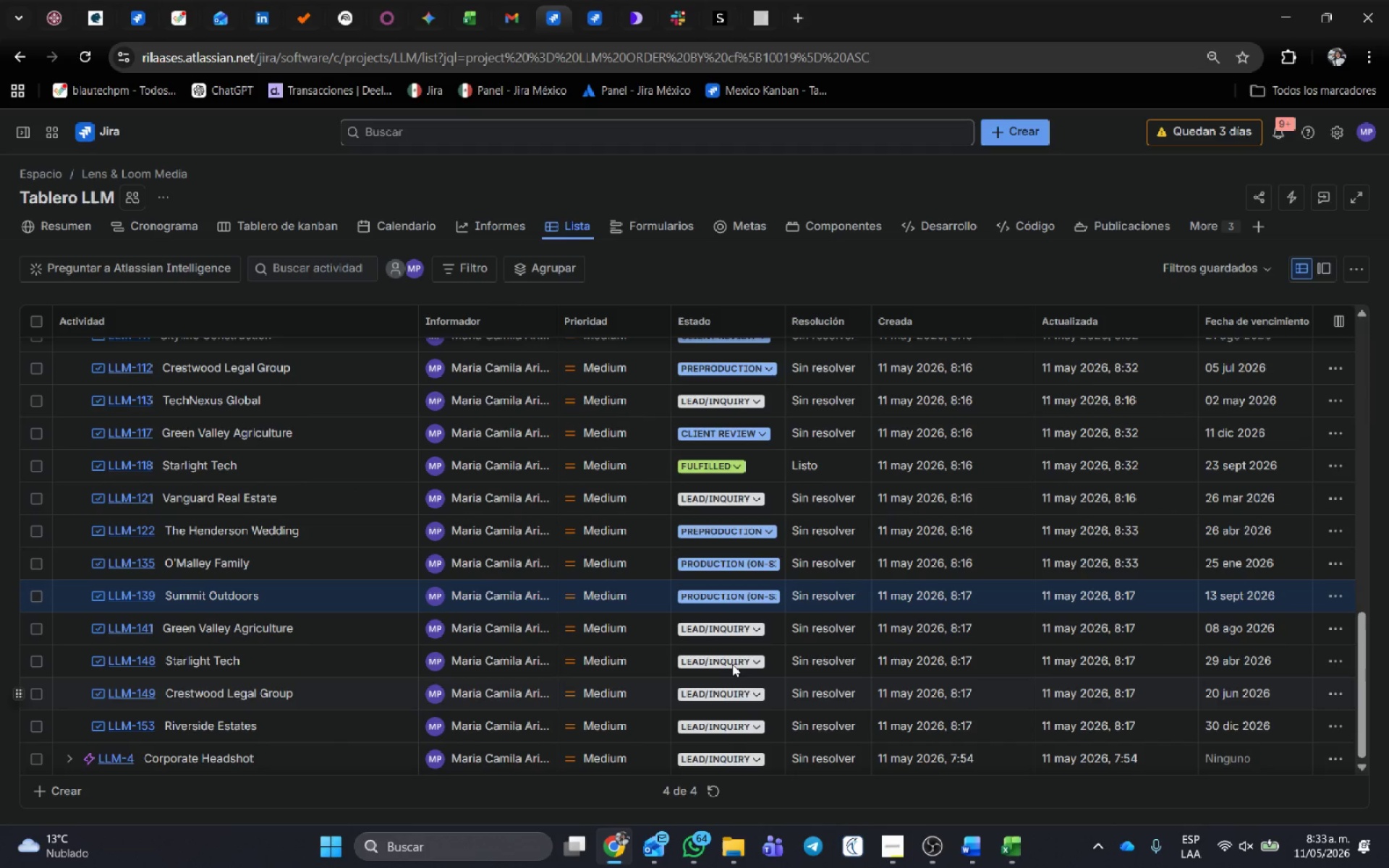 
left_click([732, 664])
 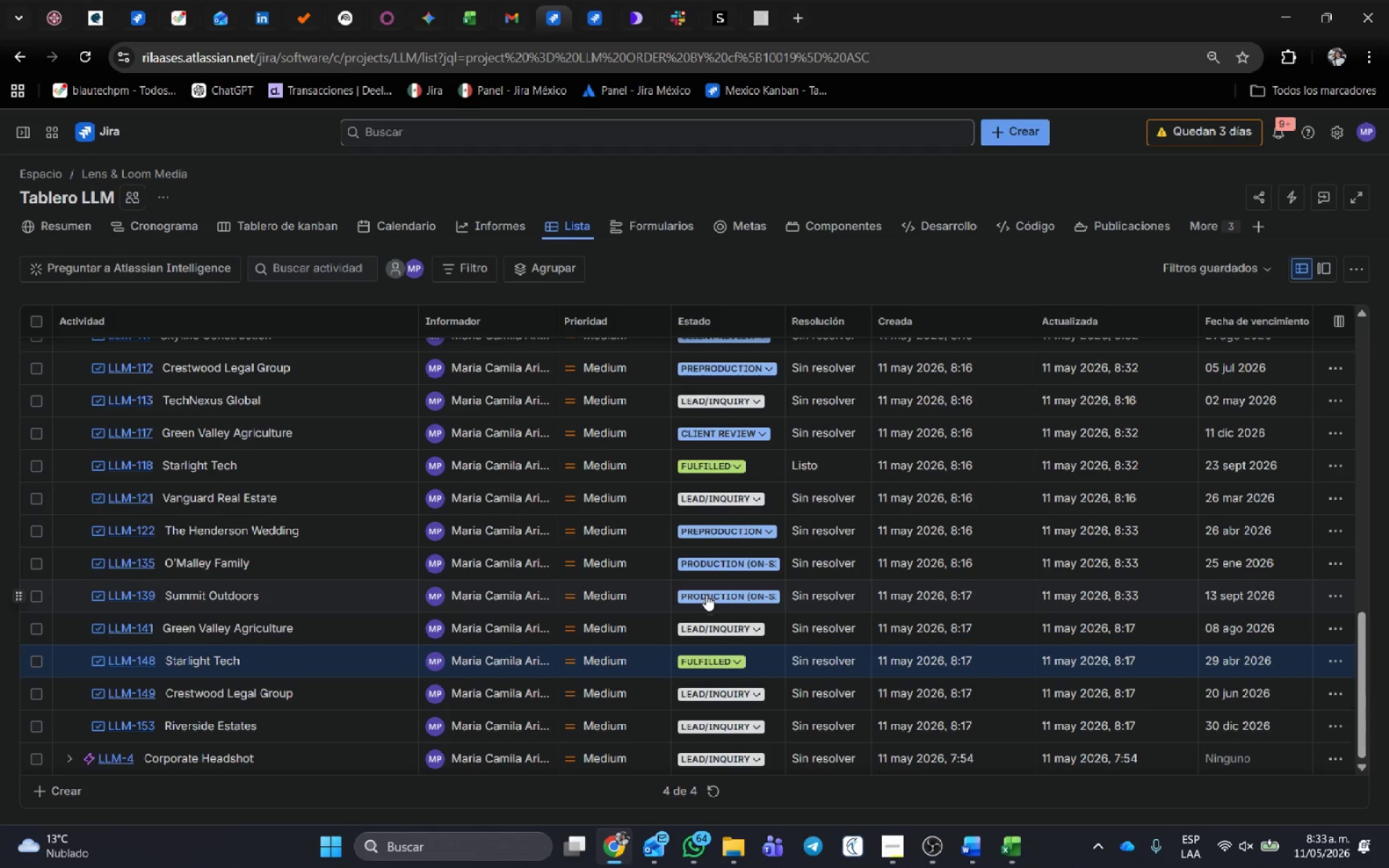 
left_click([712, 694])
 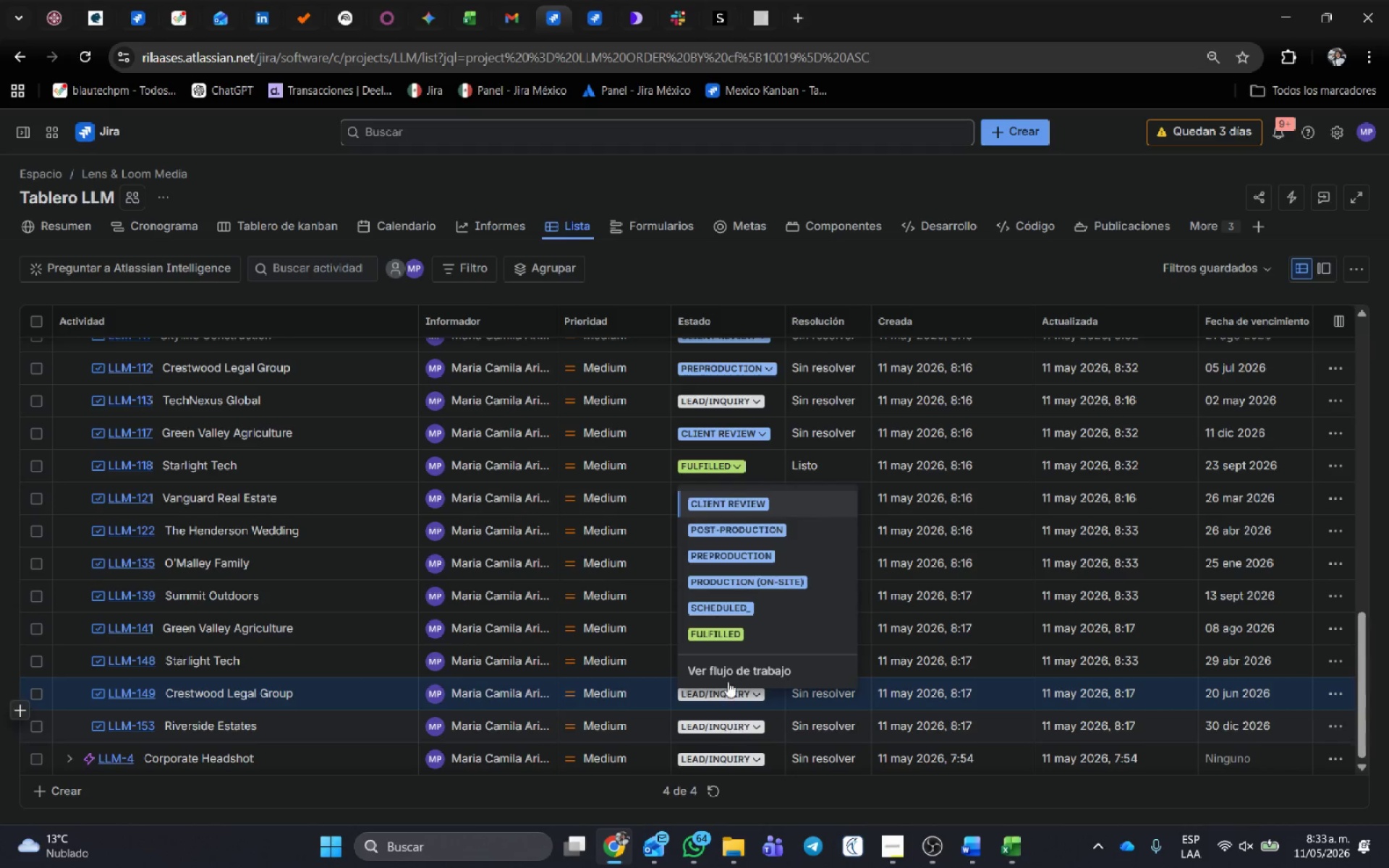 
left_click([726, 635])
 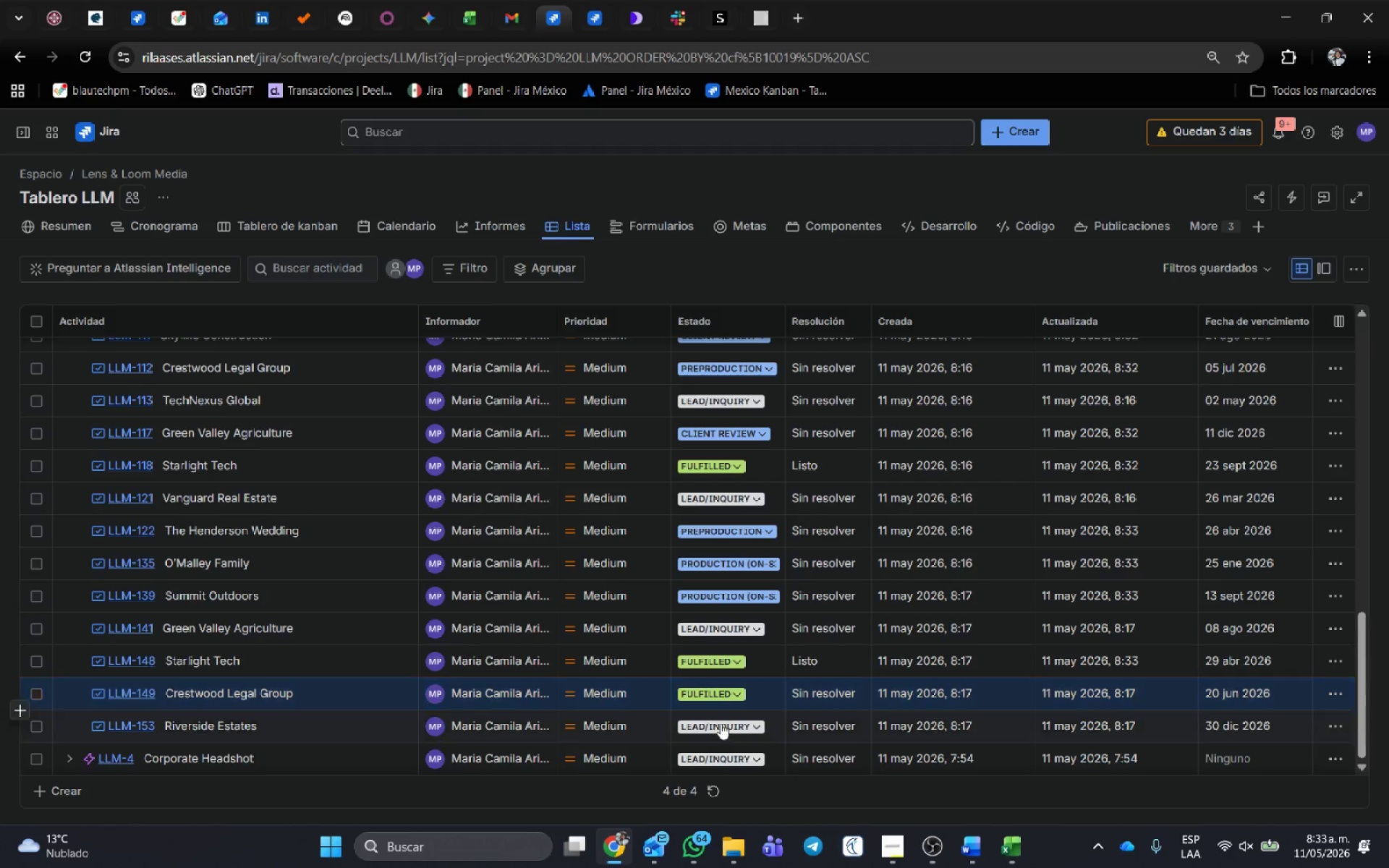 
left_click([721, 723])
 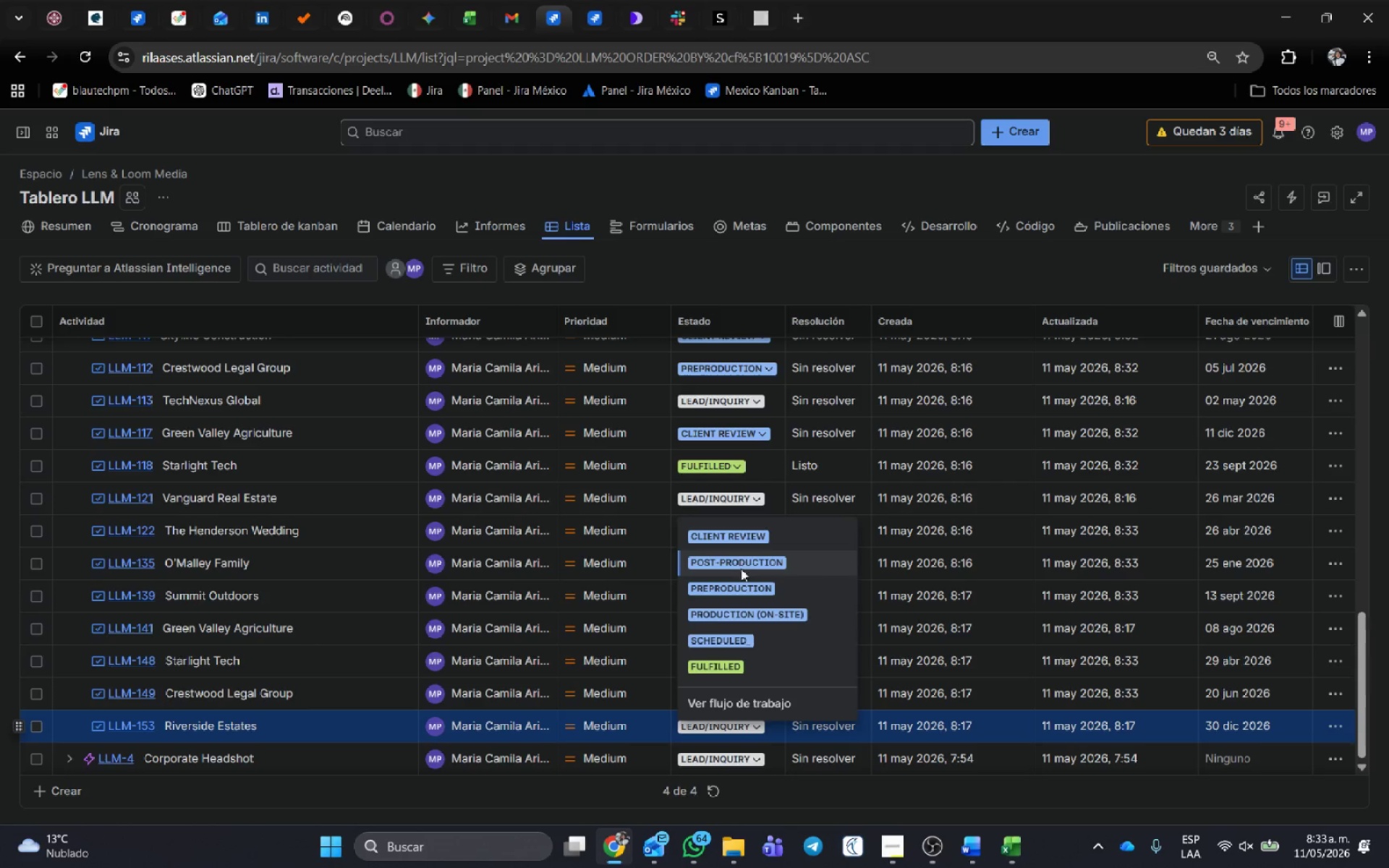 
left_click([722, 642])
 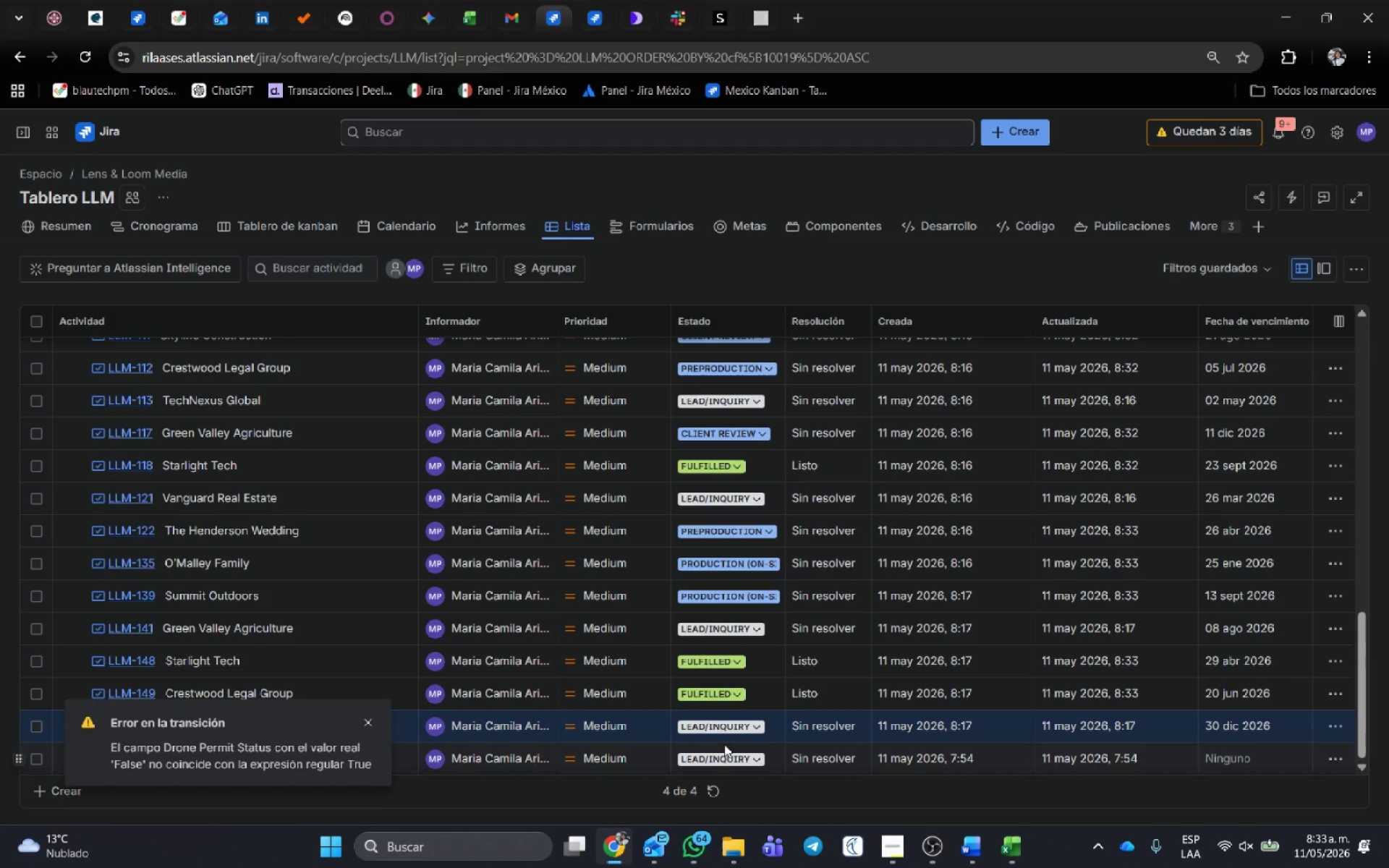 
left_click([729, 728])
 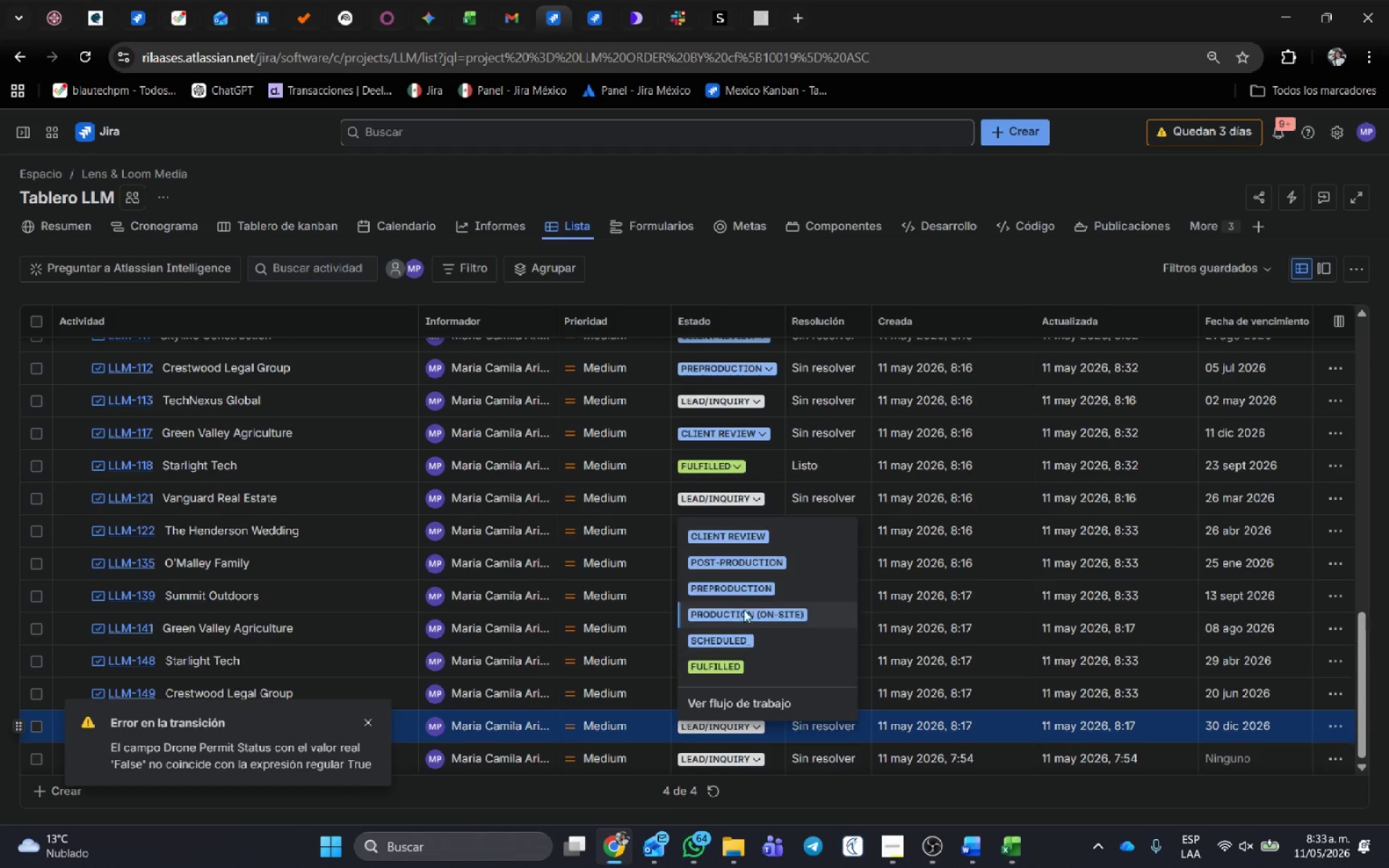 
left_click([750, 565])
 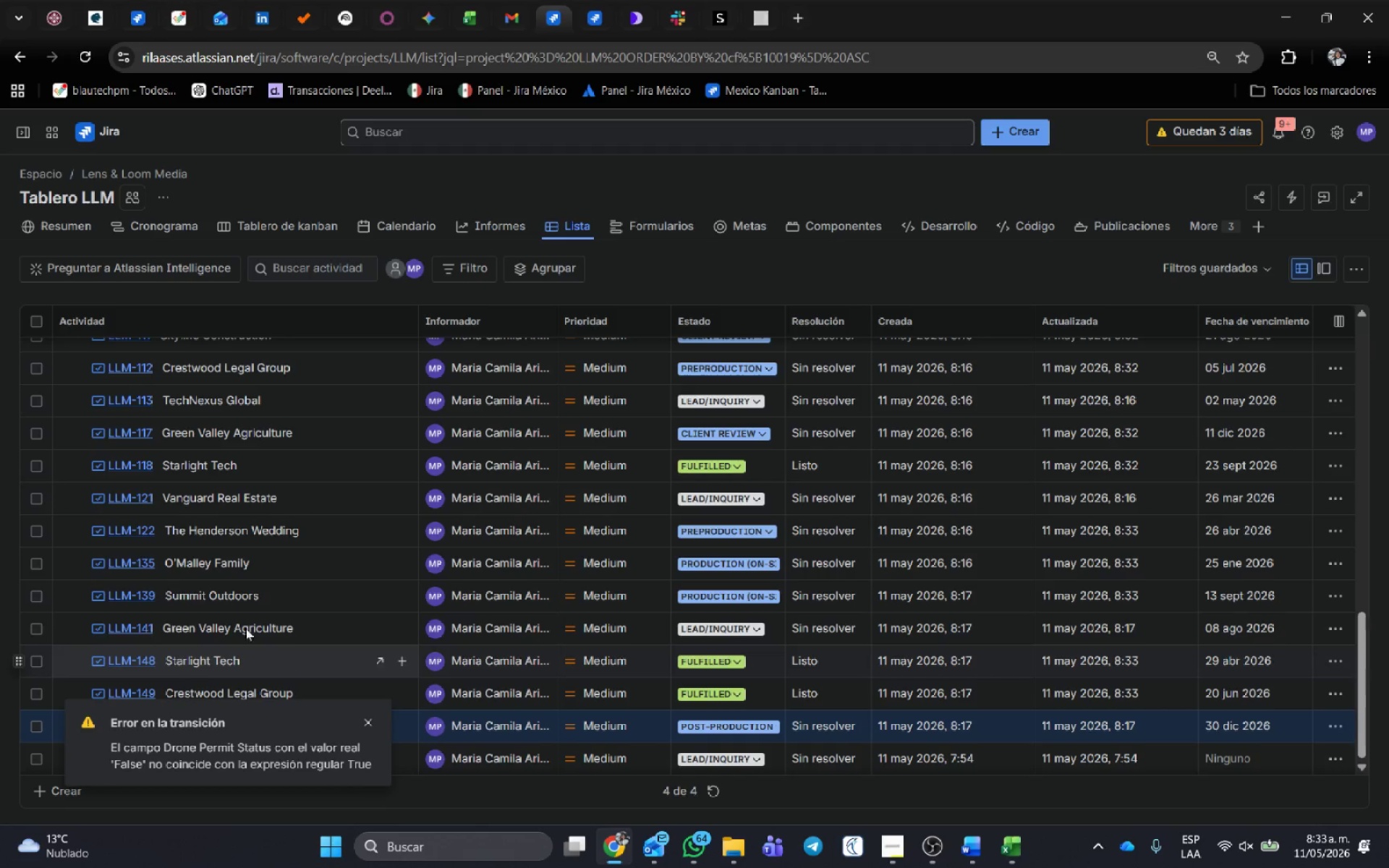 
scroll: coordinate [75, 463], scroll_direction: up, amount: 11.0
 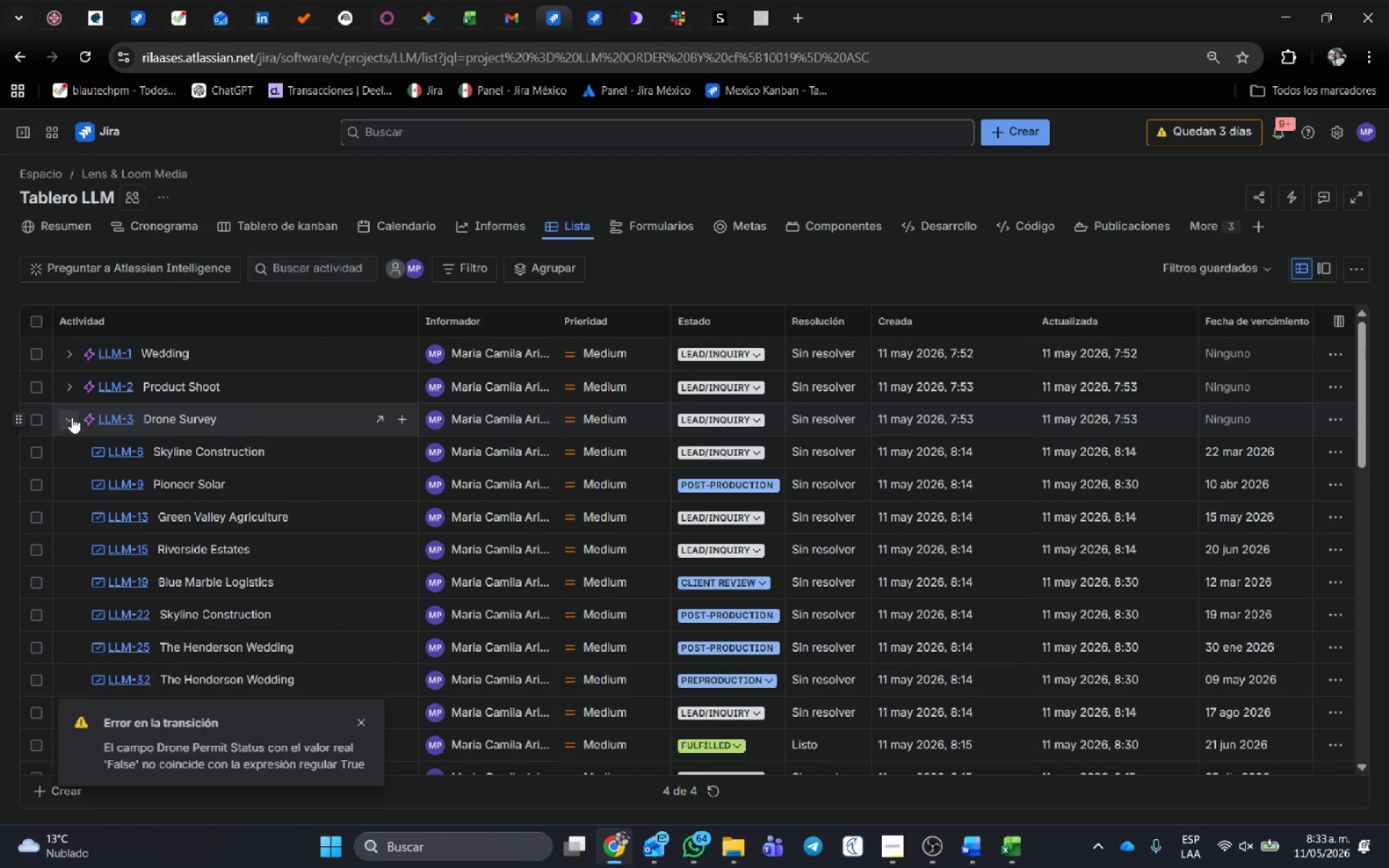 
left_click([70, 415])
 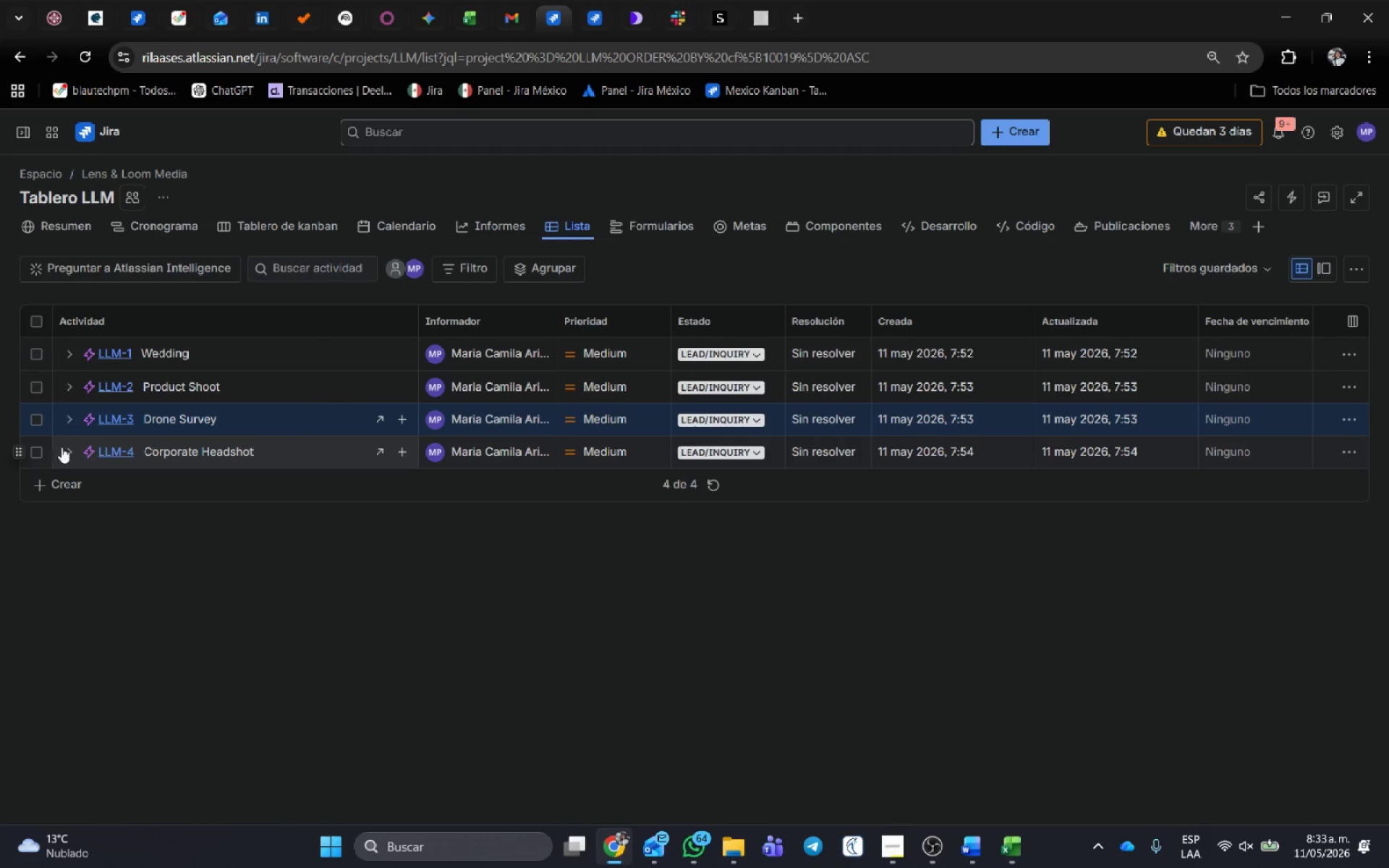 
left_click([68, 448])
 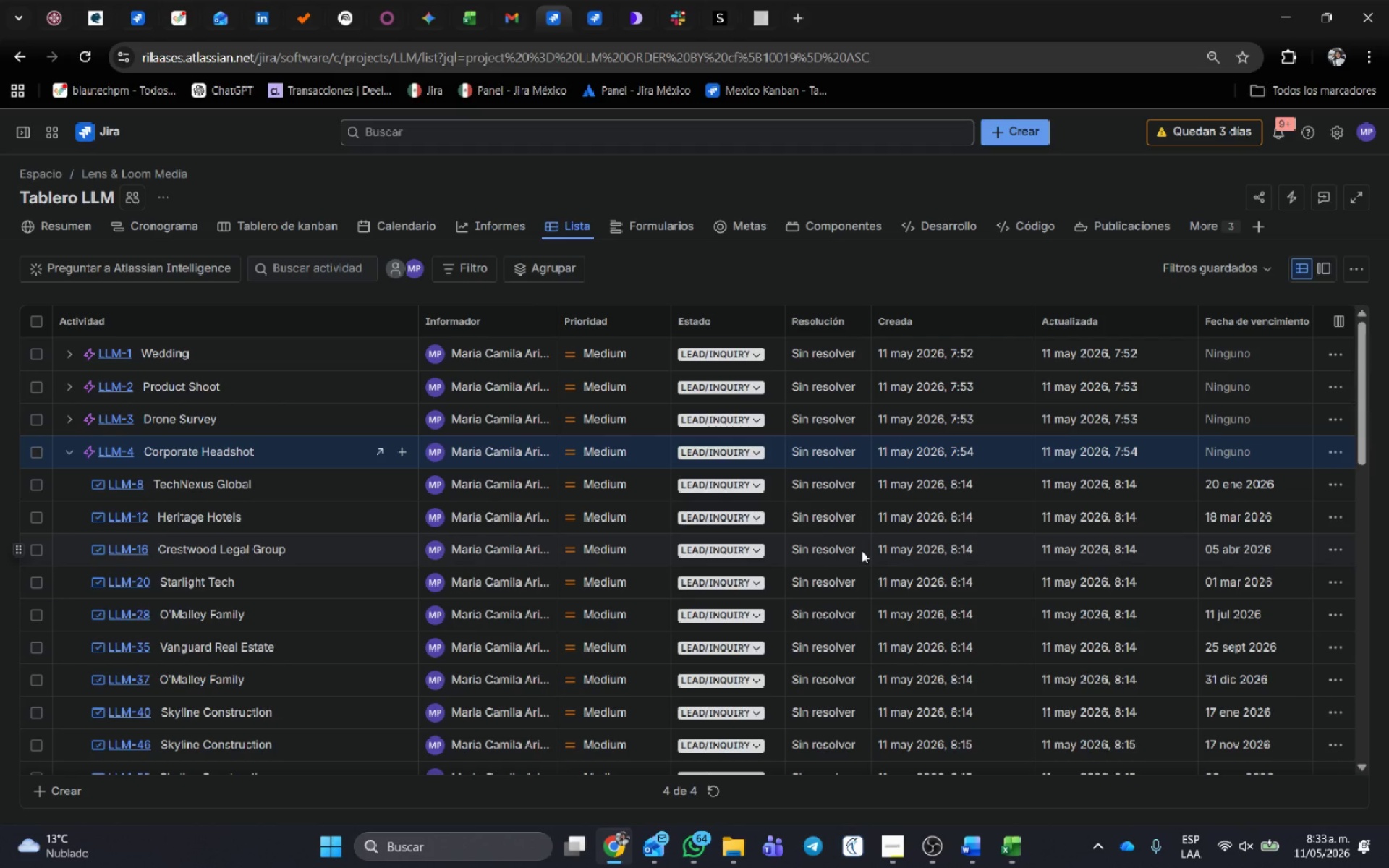 
wait(12.17)
 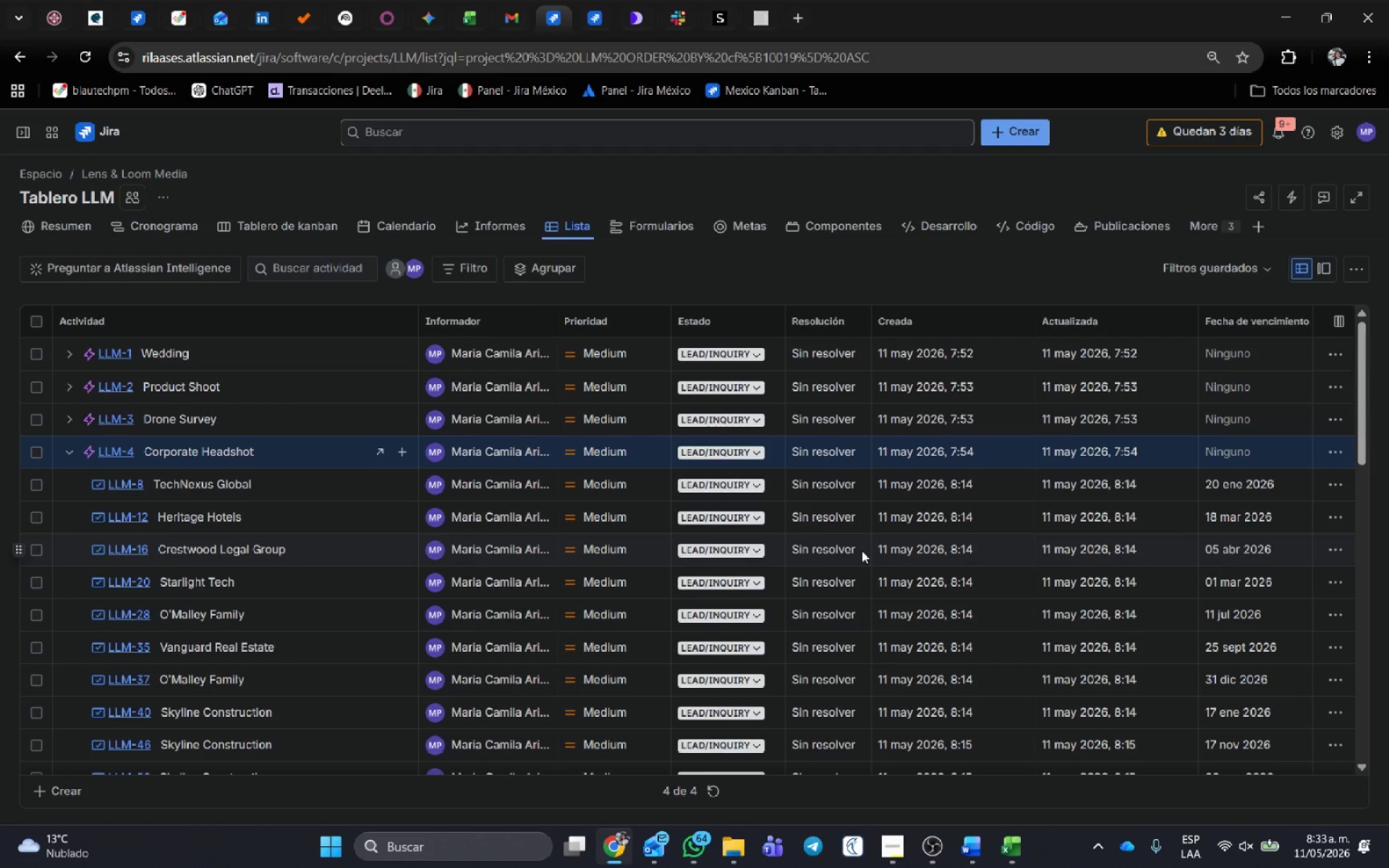 
scroll: coordinate [933, 446], scroll_direction: down, amount: 2.0
 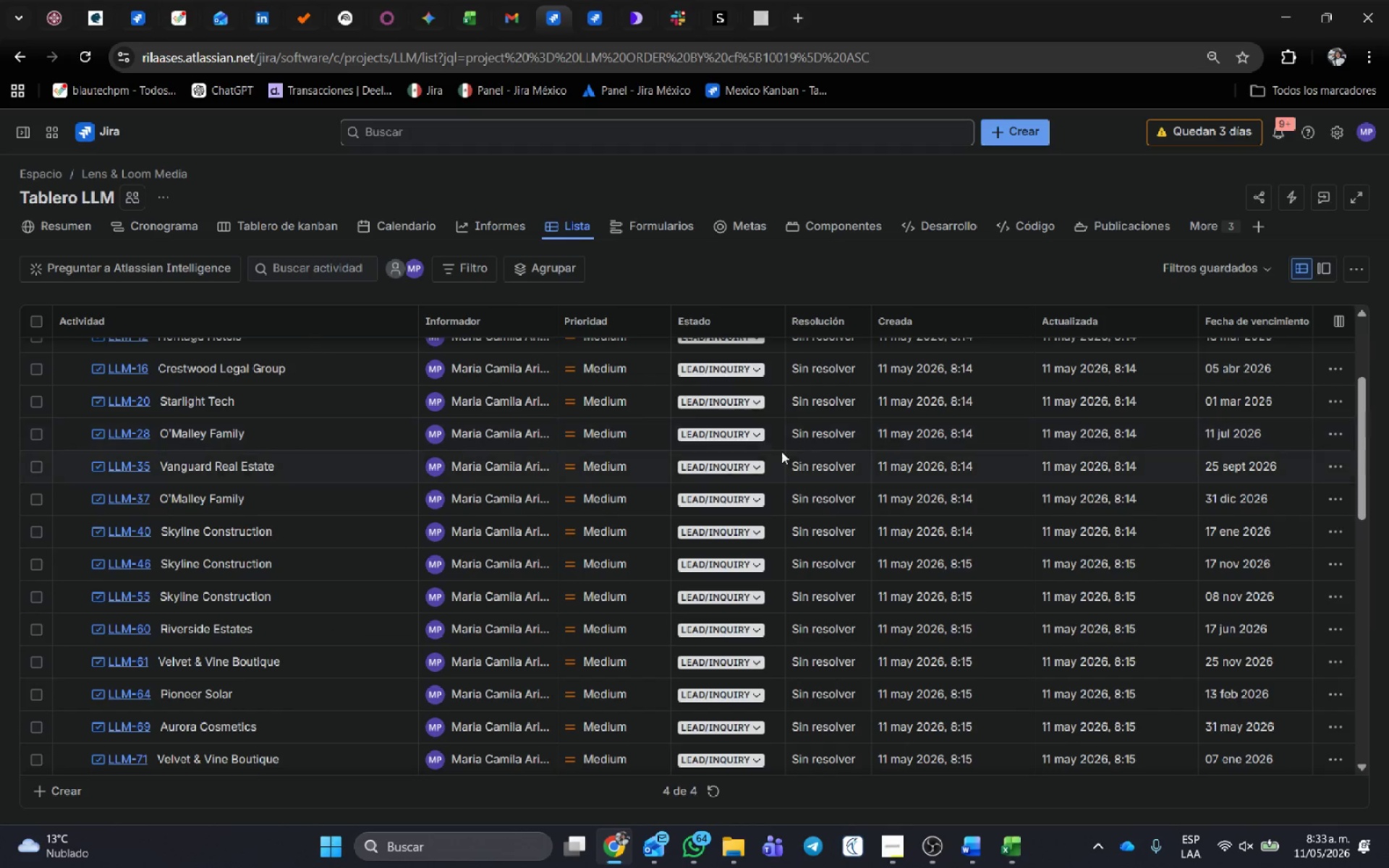 
scroll: coordinate [746, 451], scroll_direction: up, amount: 1.0
 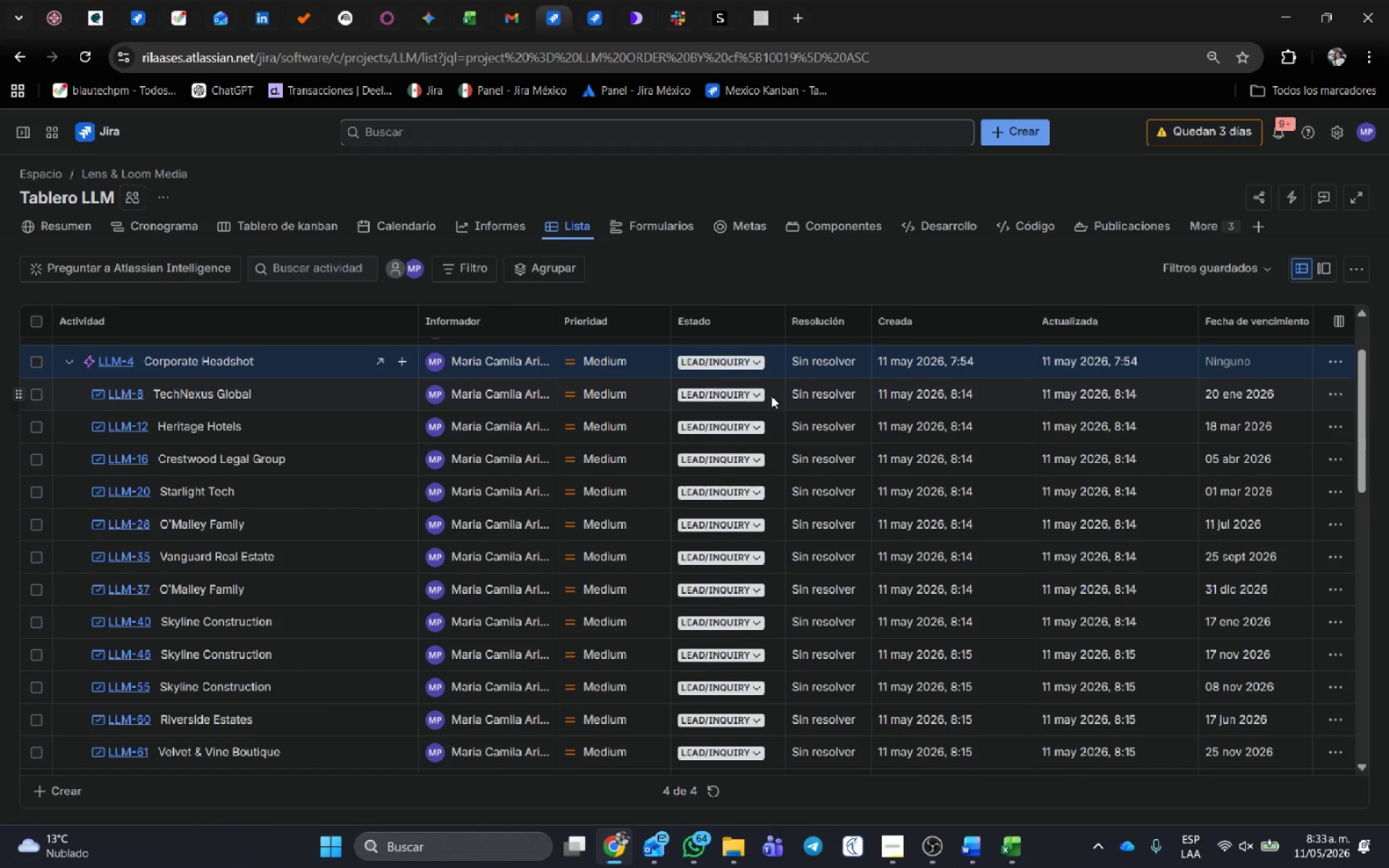 
left_click([755, 392])
 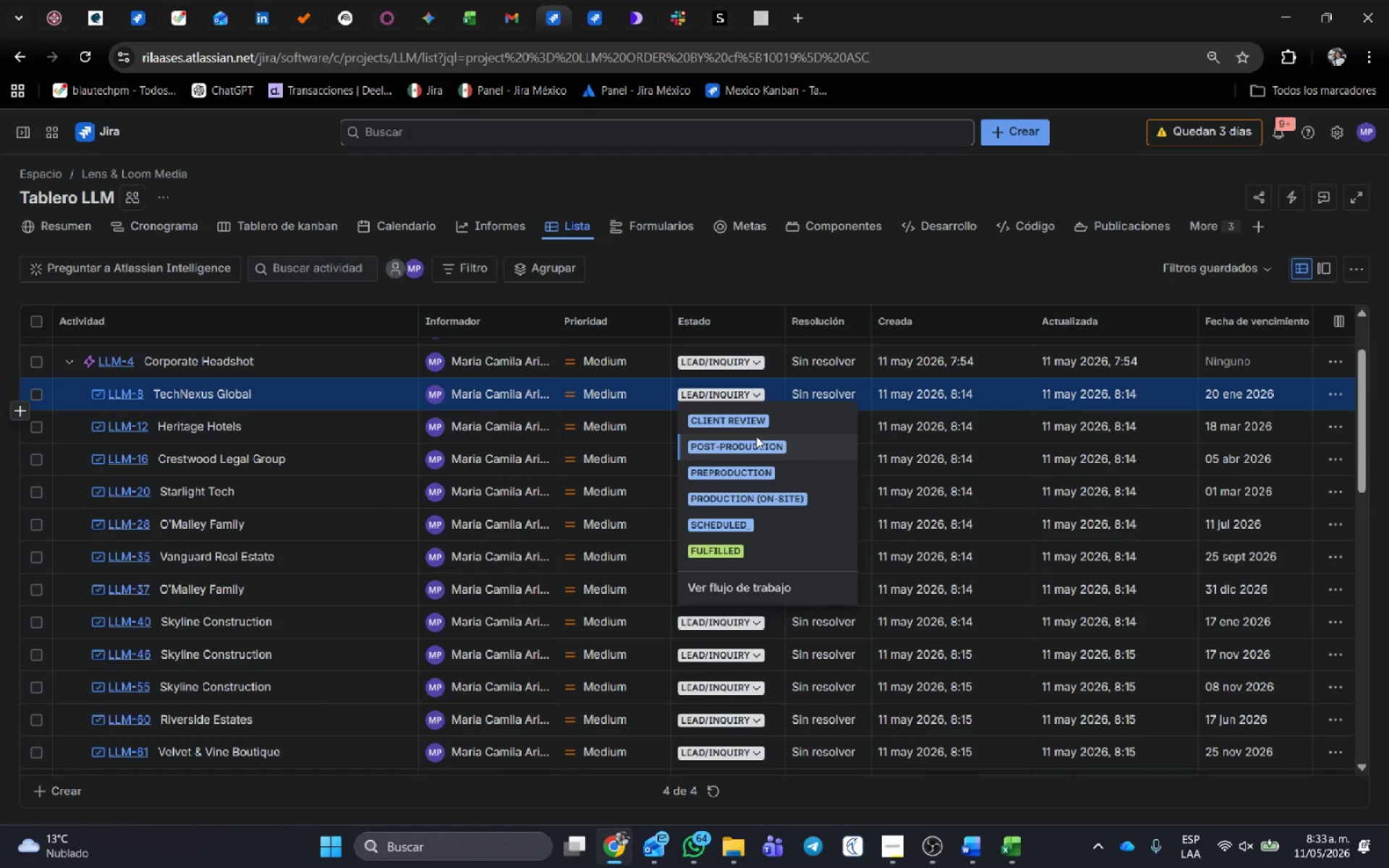 
left_click([755, 439])
 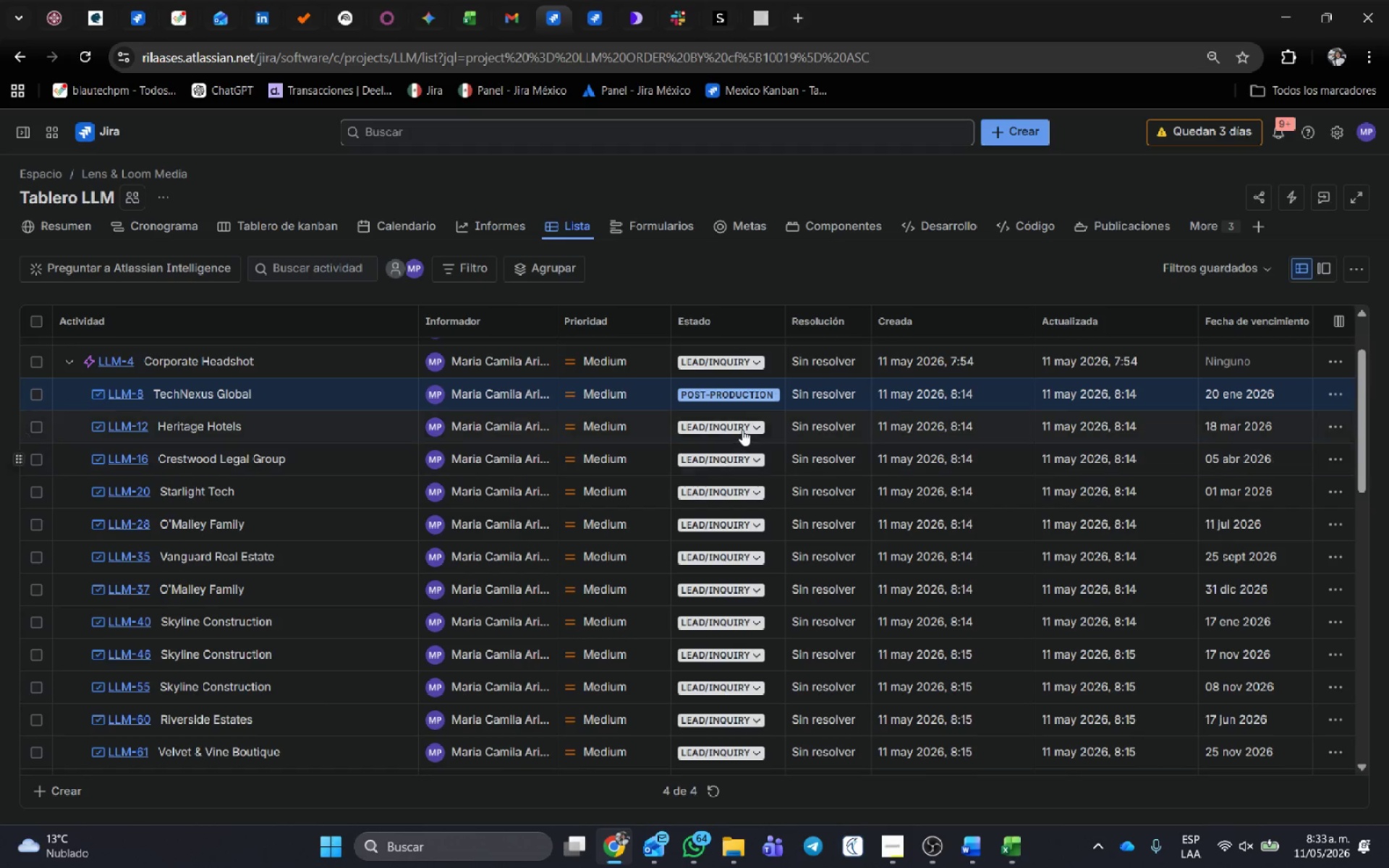 
left_click([742, 430])
 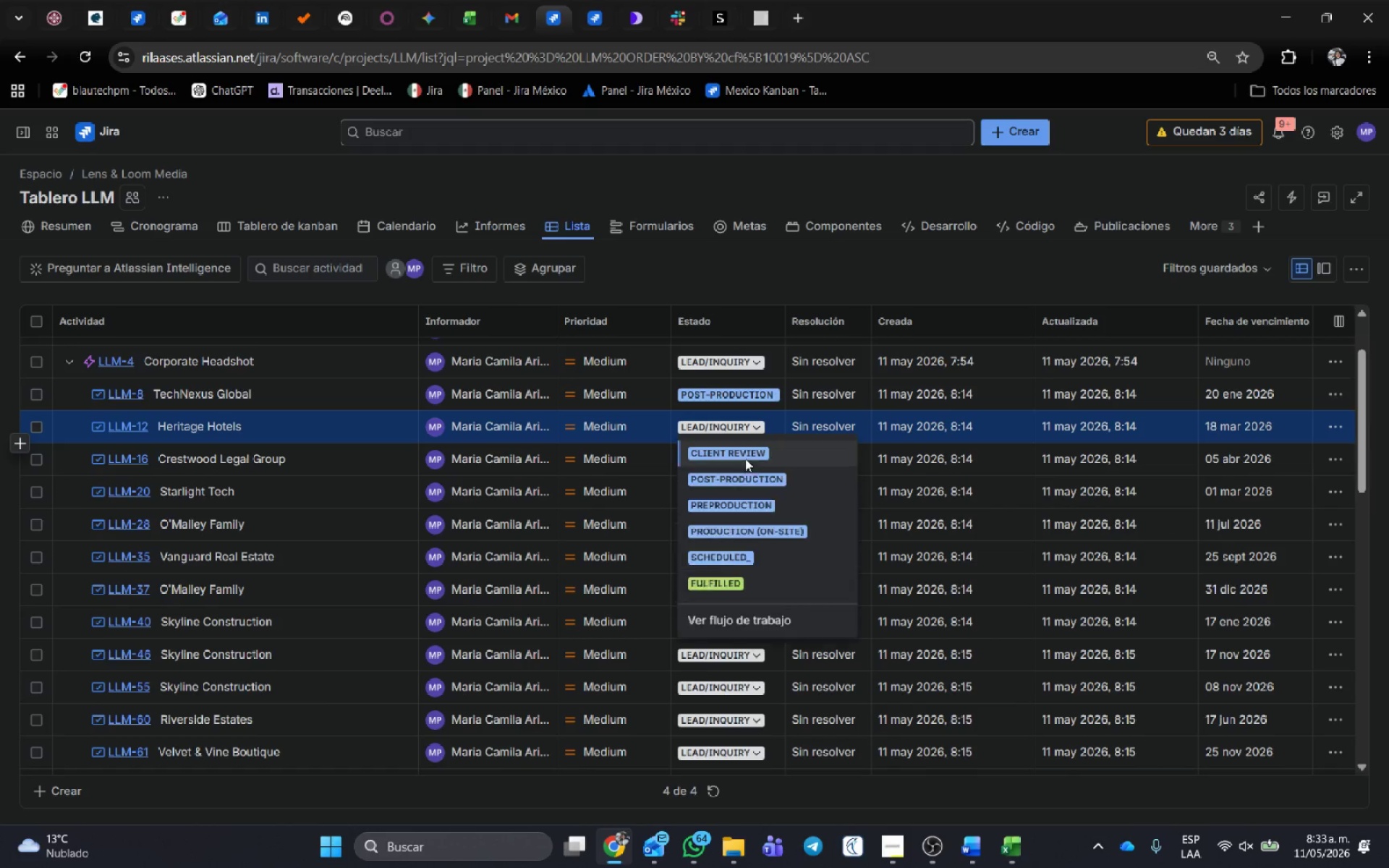 
left_click([742, 451])
 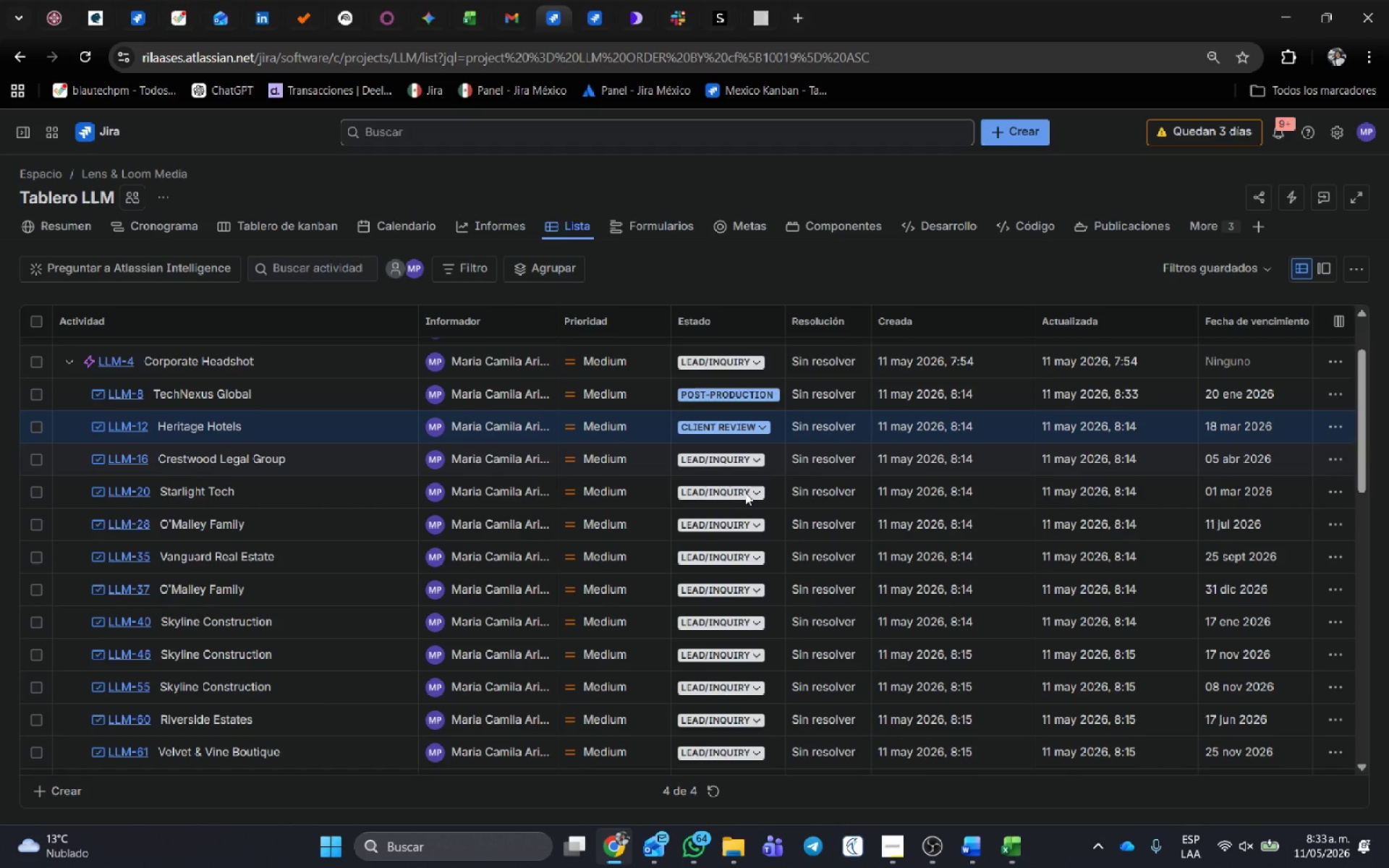 
left_click([745, 493])
 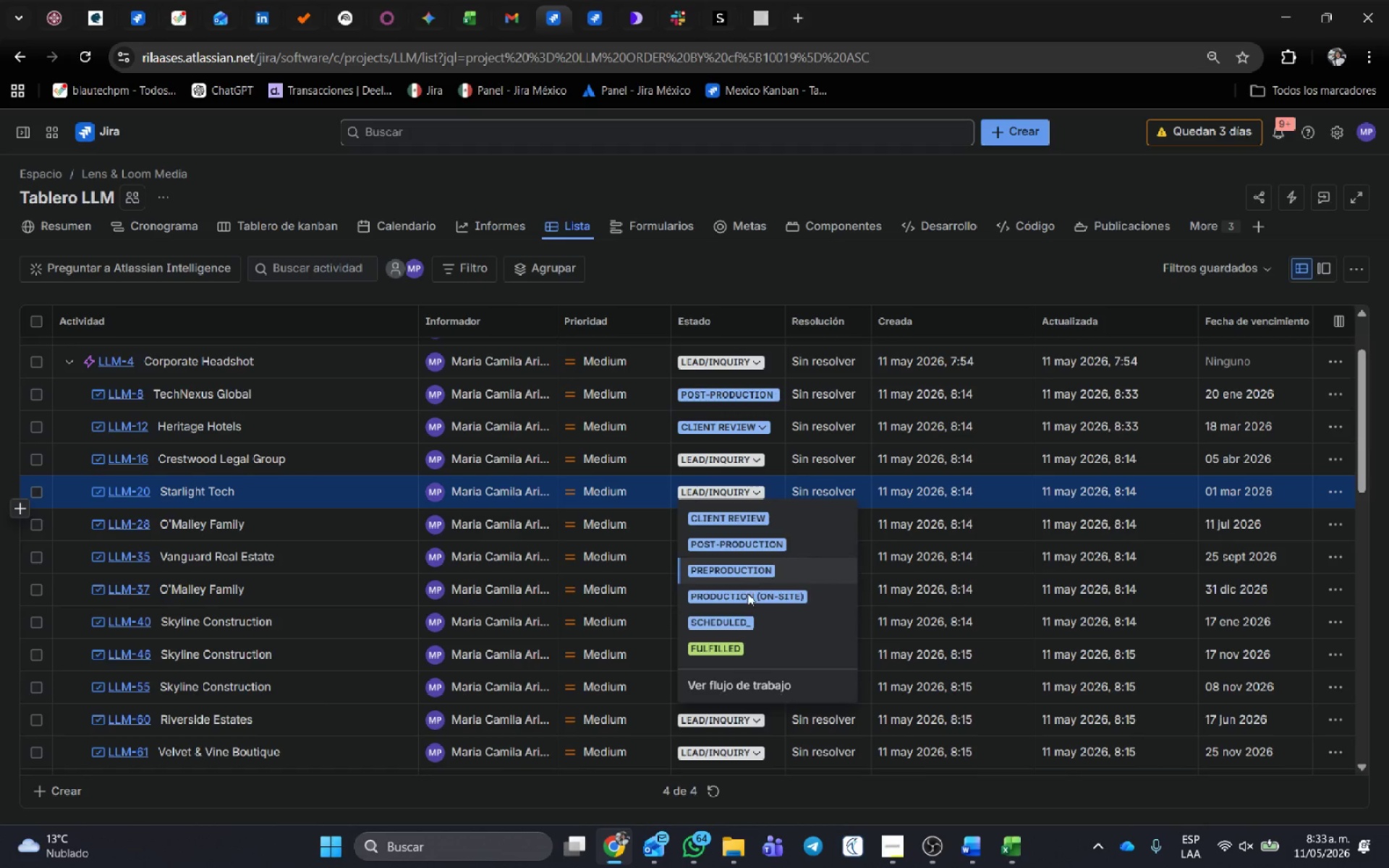 
left_click([747, 612])
 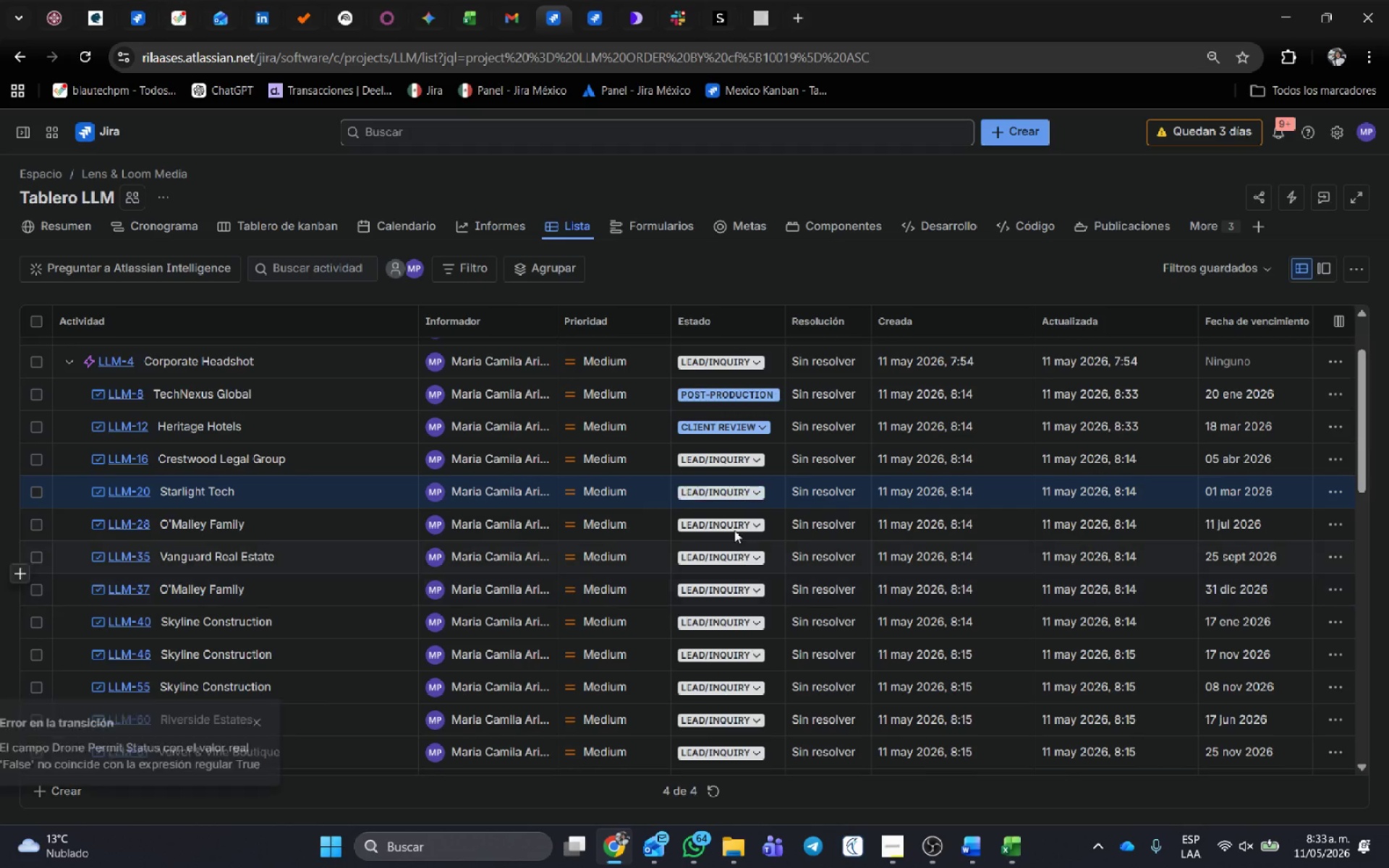 
left_click([734, 526])
 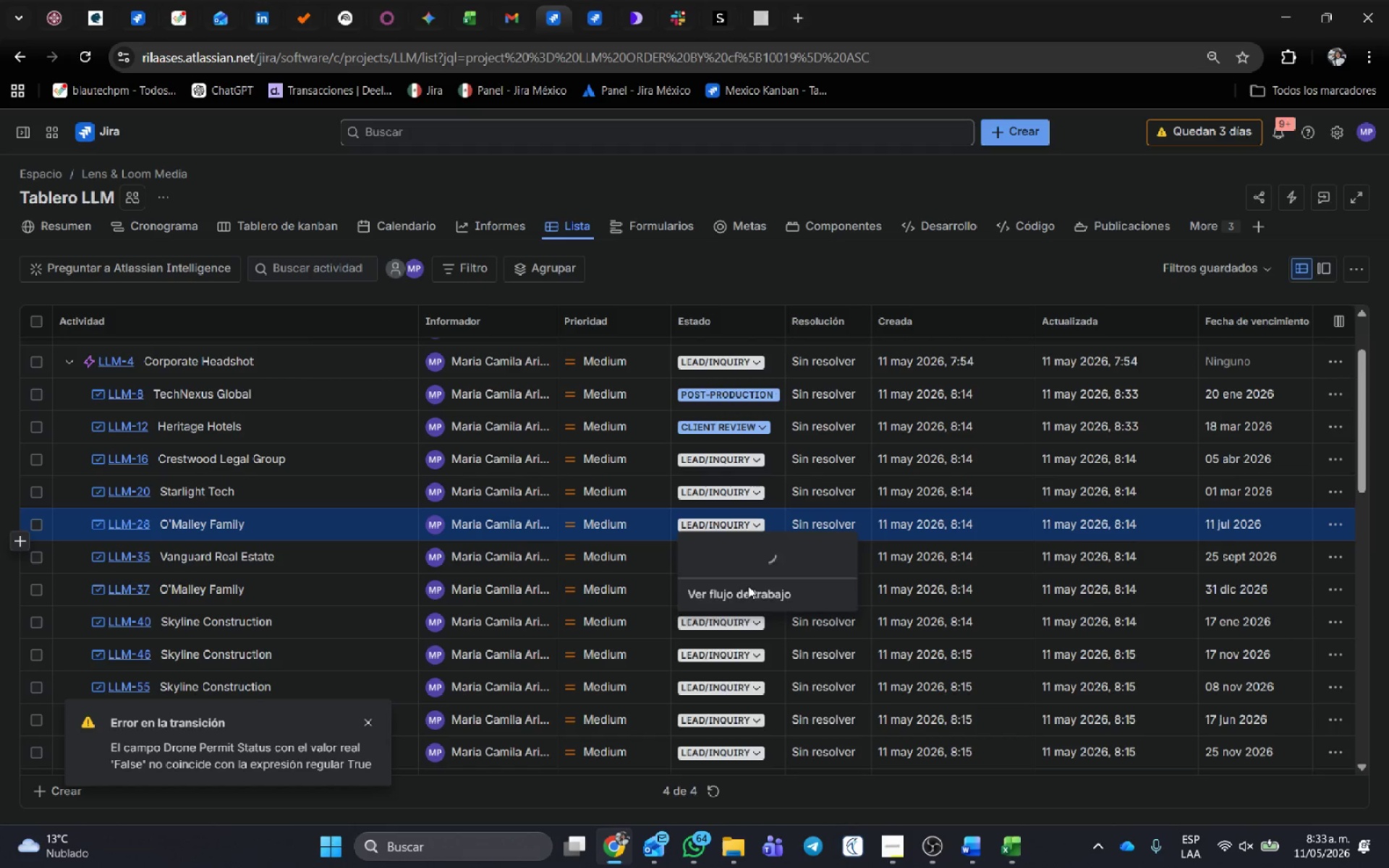 
left_click([747, 575])
 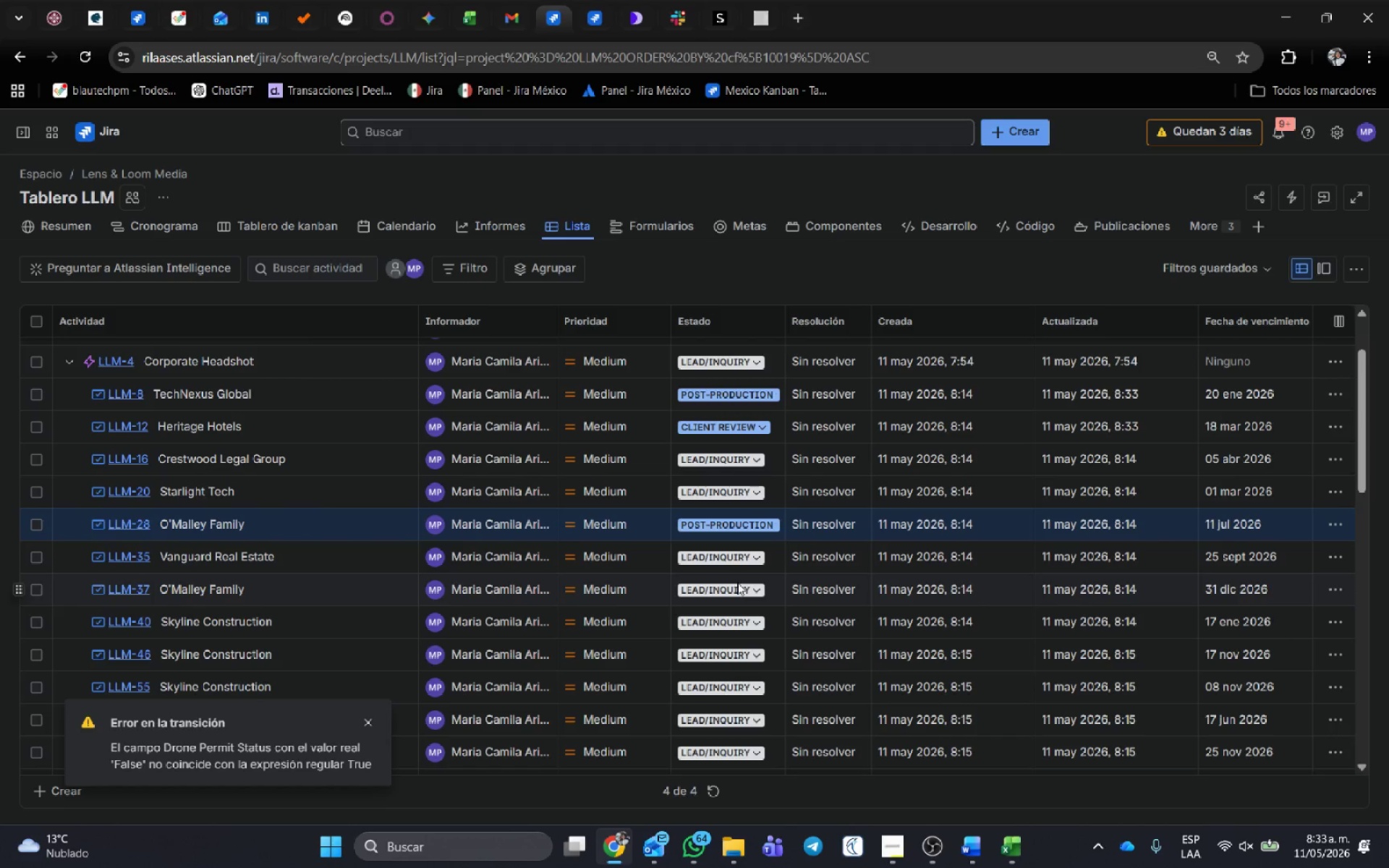 
left_click([737, 582])
 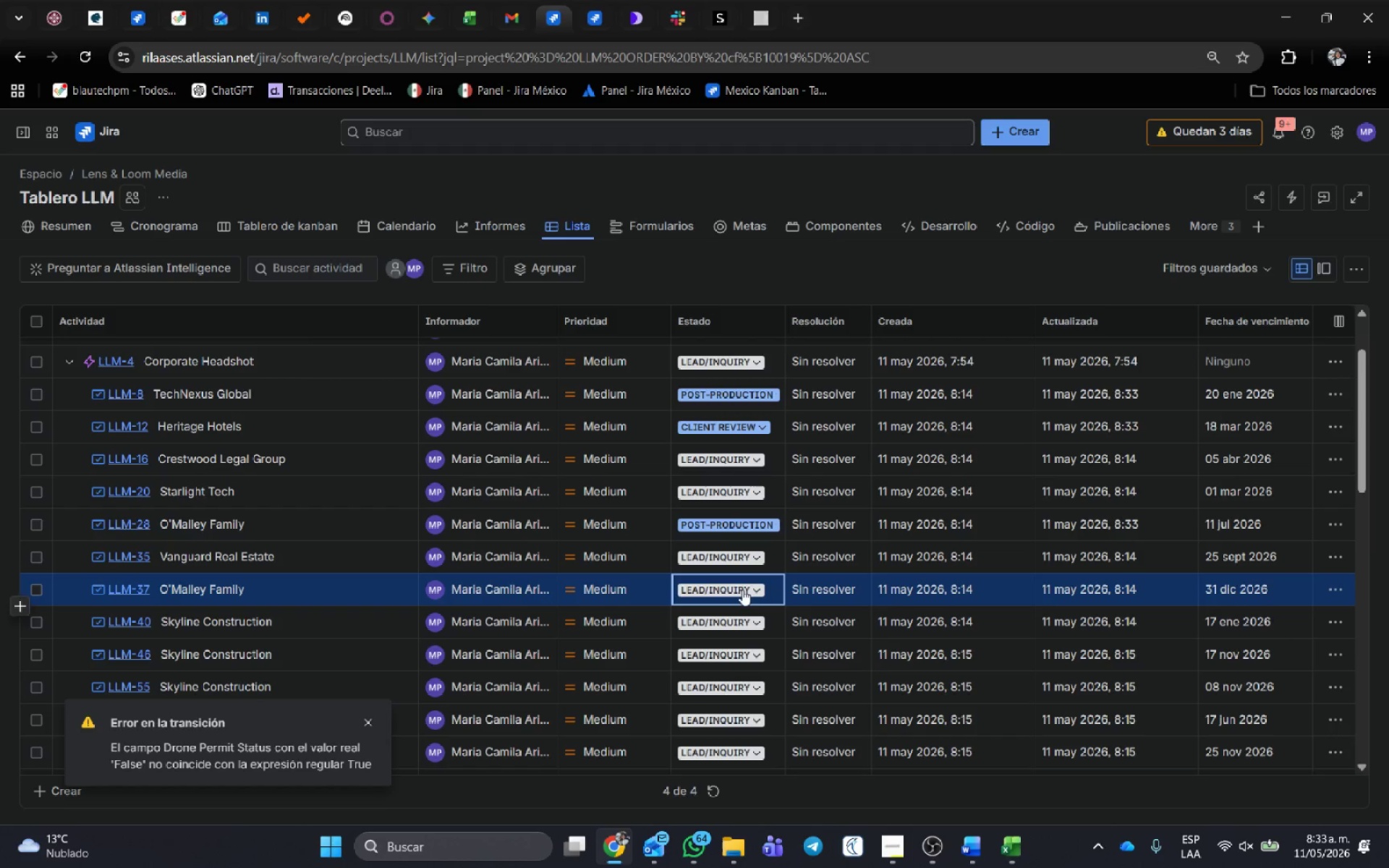 
left_click([742, 587])
 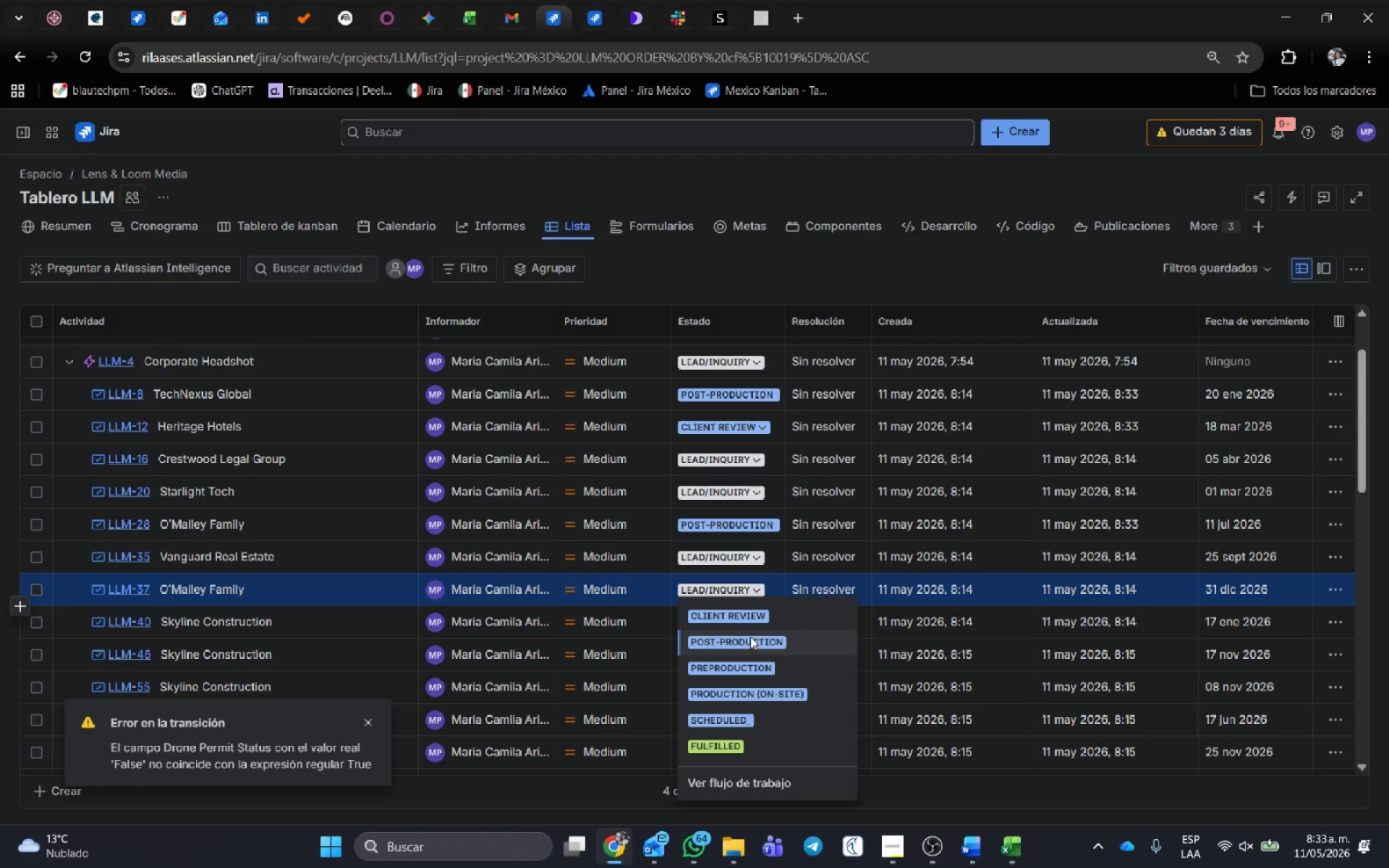 
left_click([752, 668])
 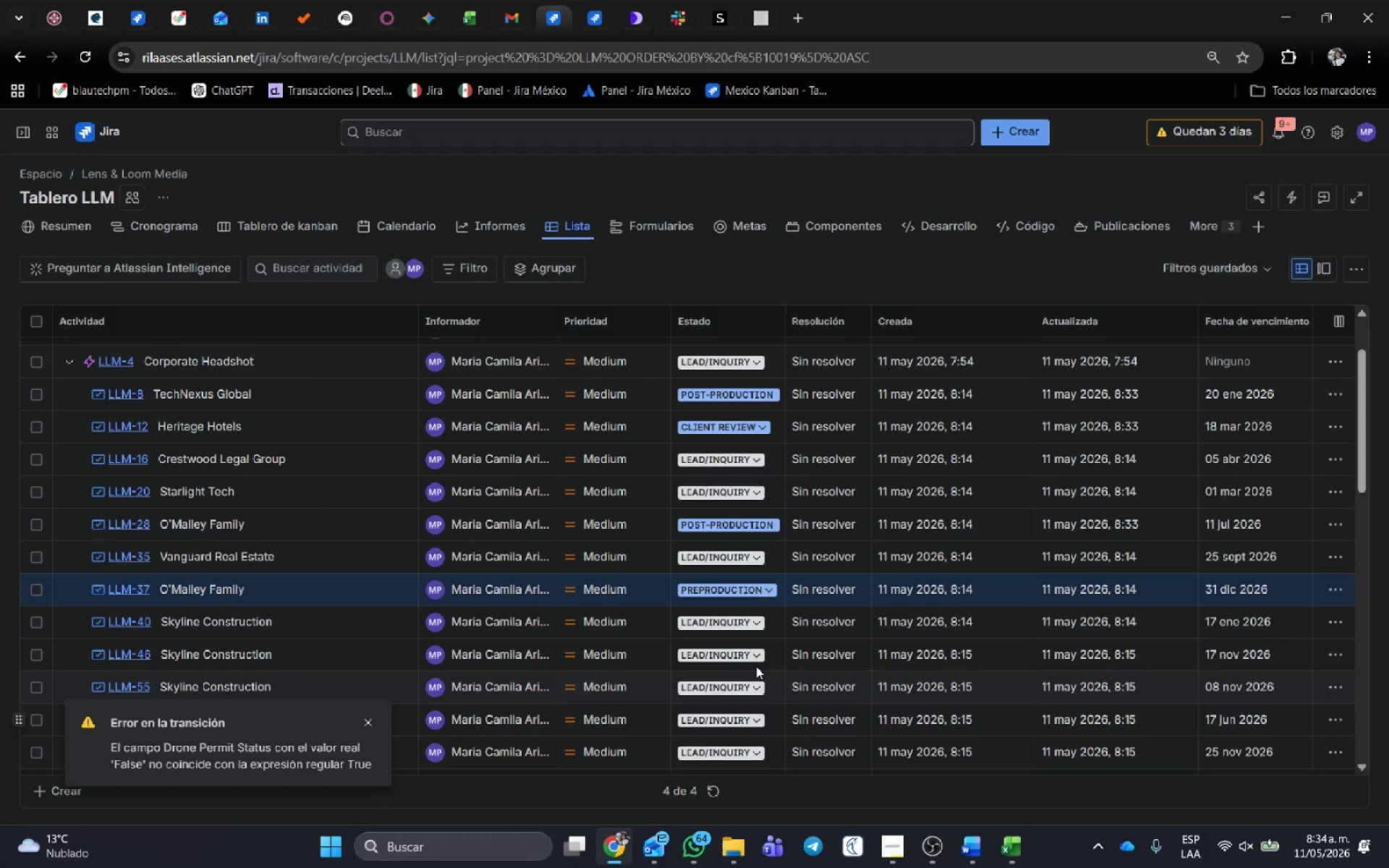 
scroll: coordinate [747, 646], scroll_direction: down, amount: 1.0
 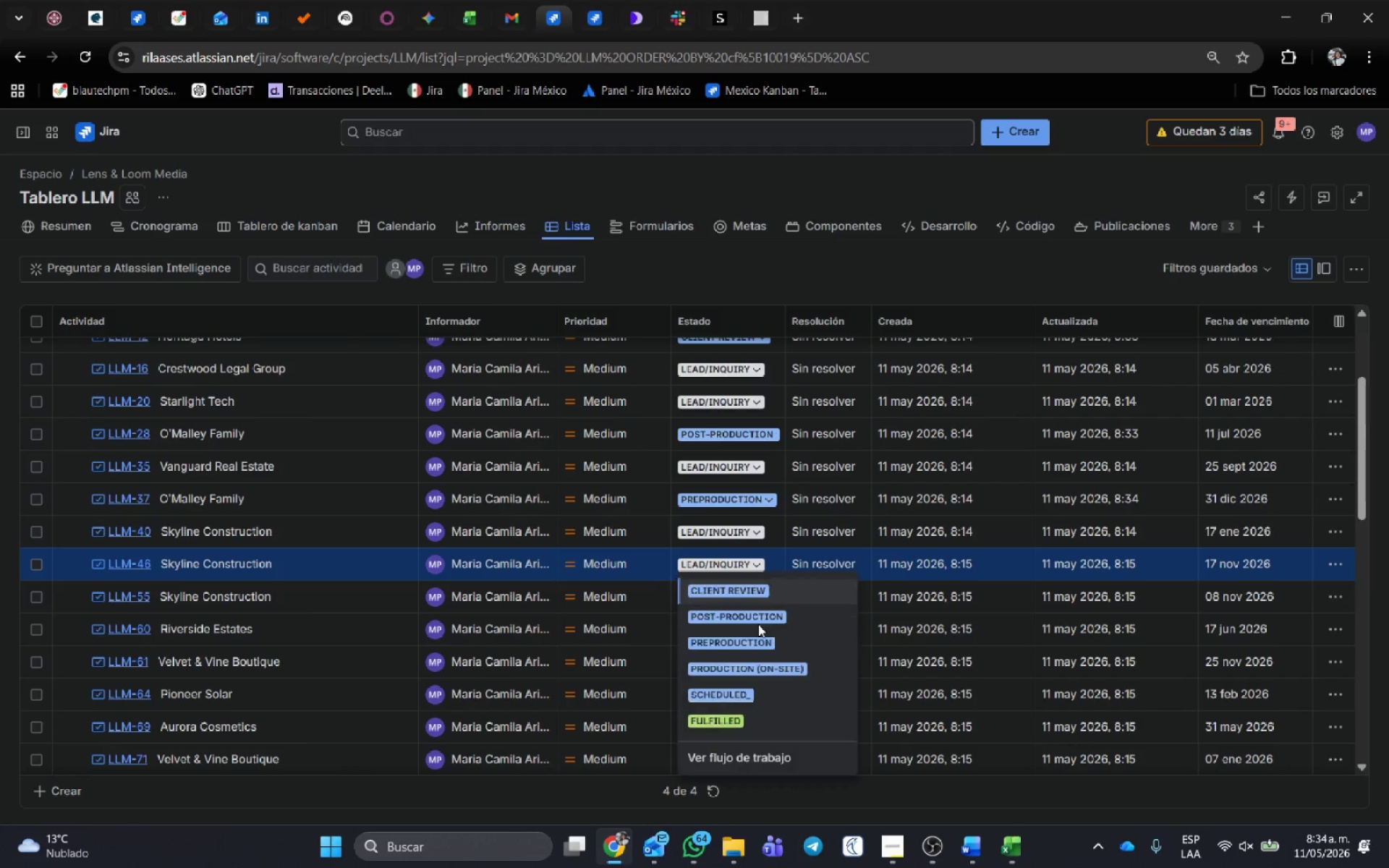 
left_click([733, 714])
 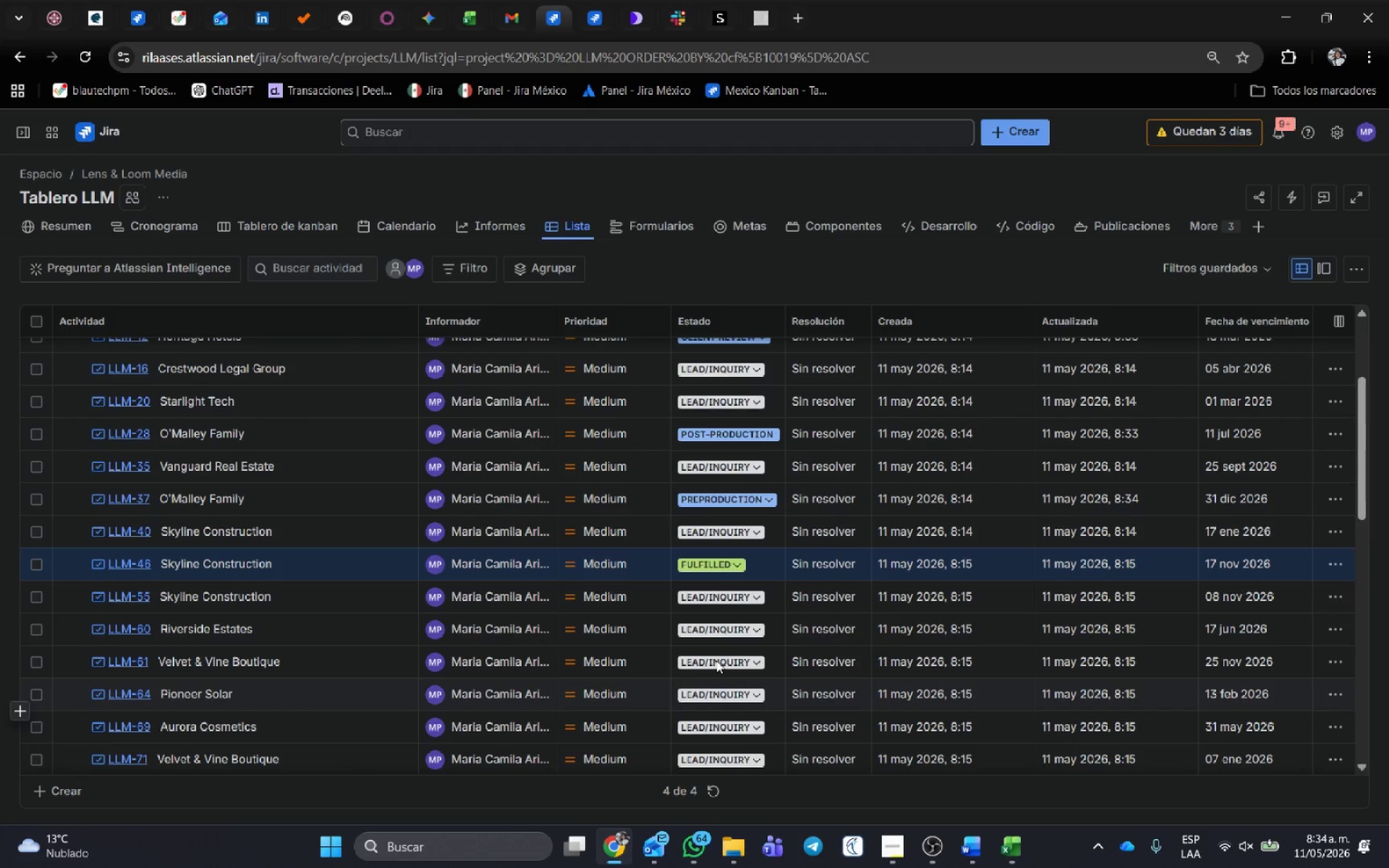 
left_click([716, 660])
 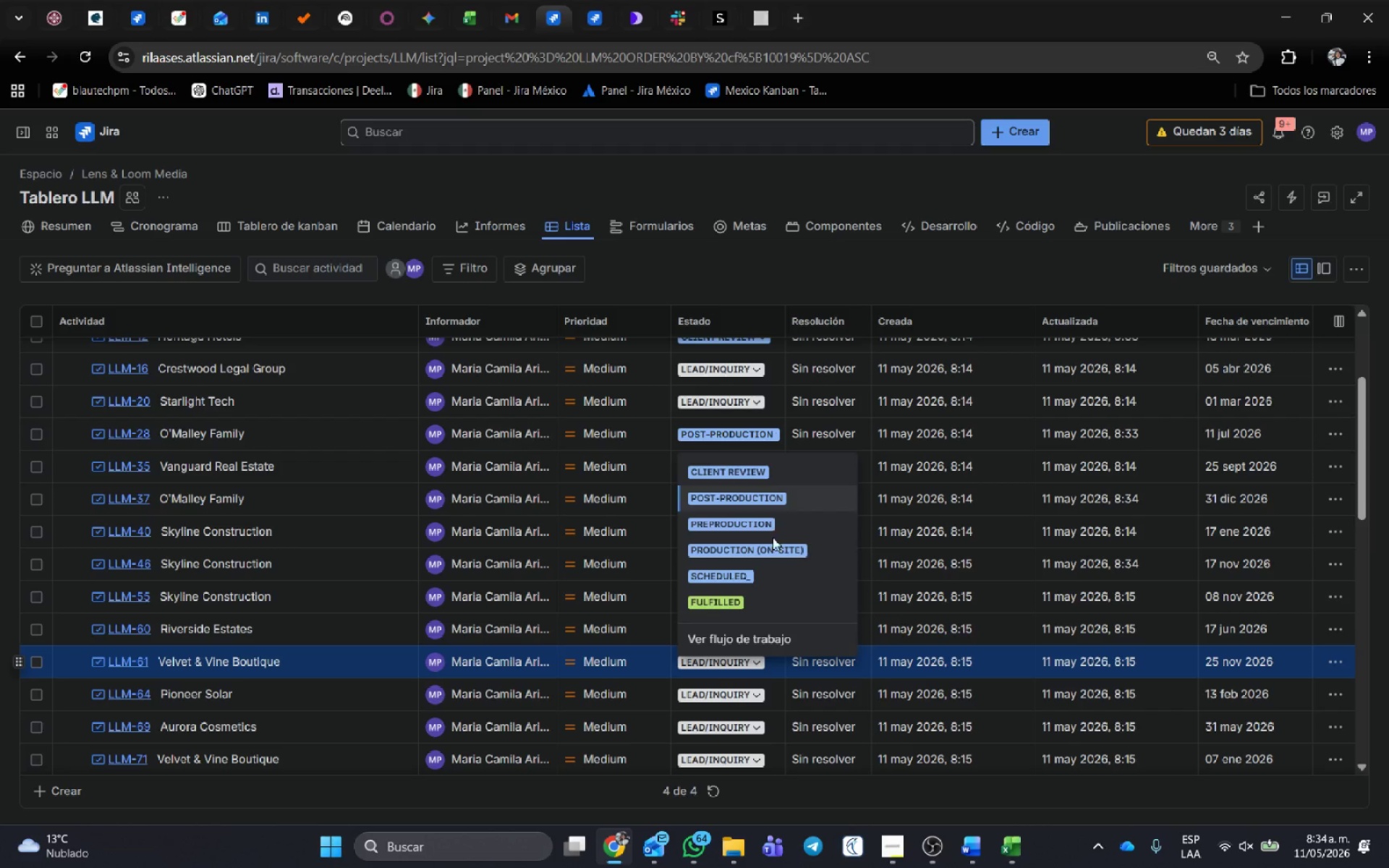 
left_click([787, 551])
 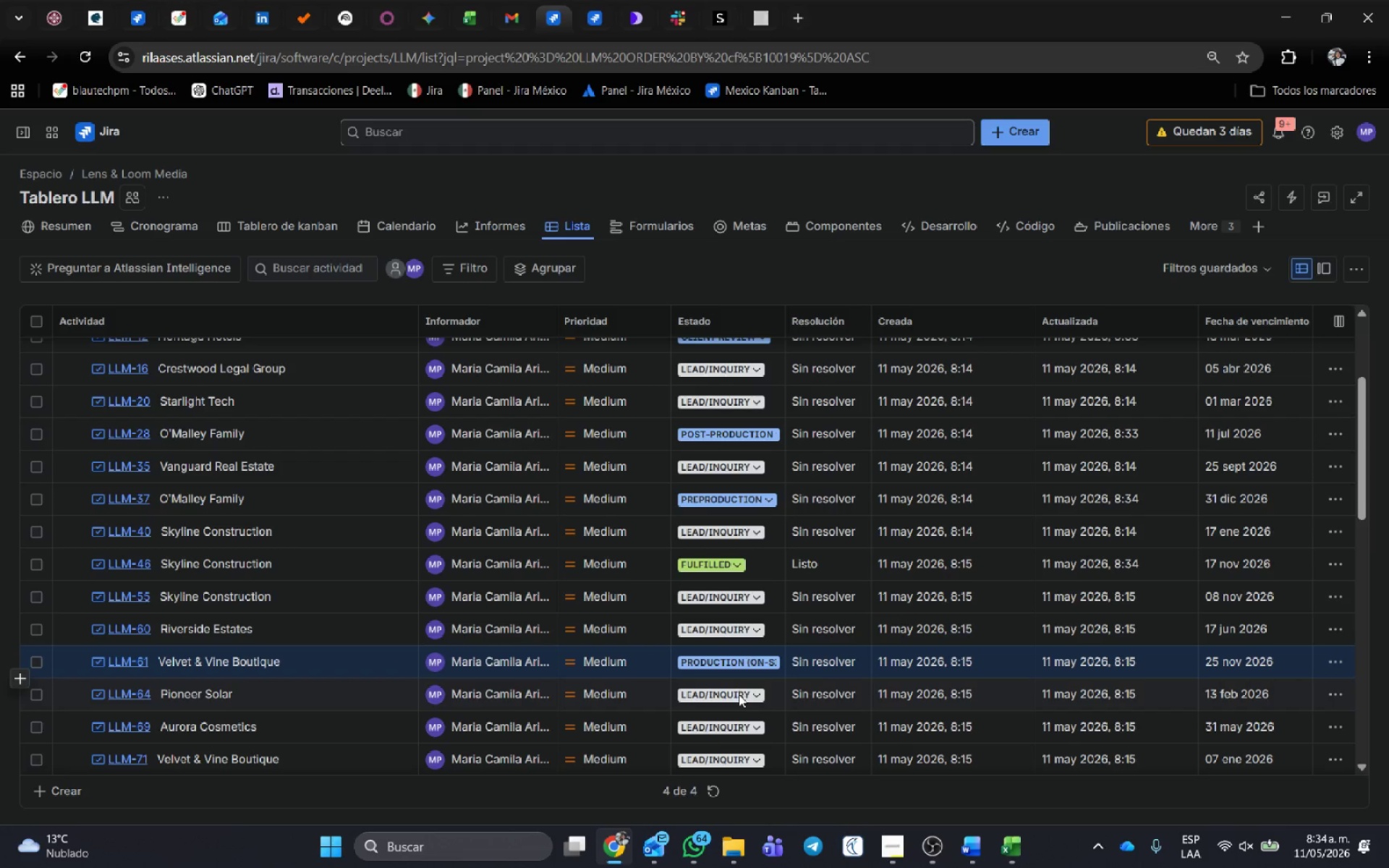 
left_click([739, 694])
 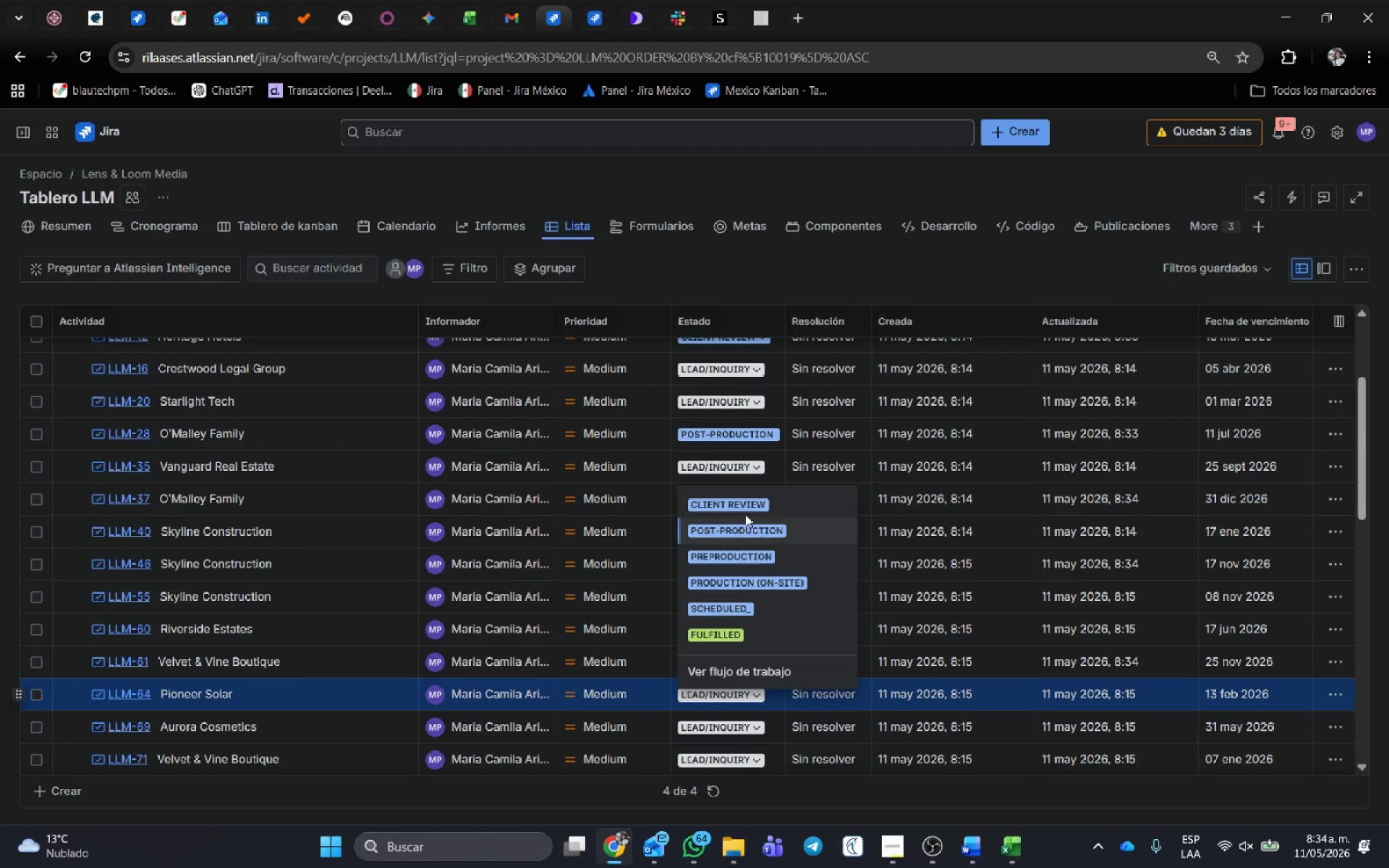 
left_click([749, 535])
 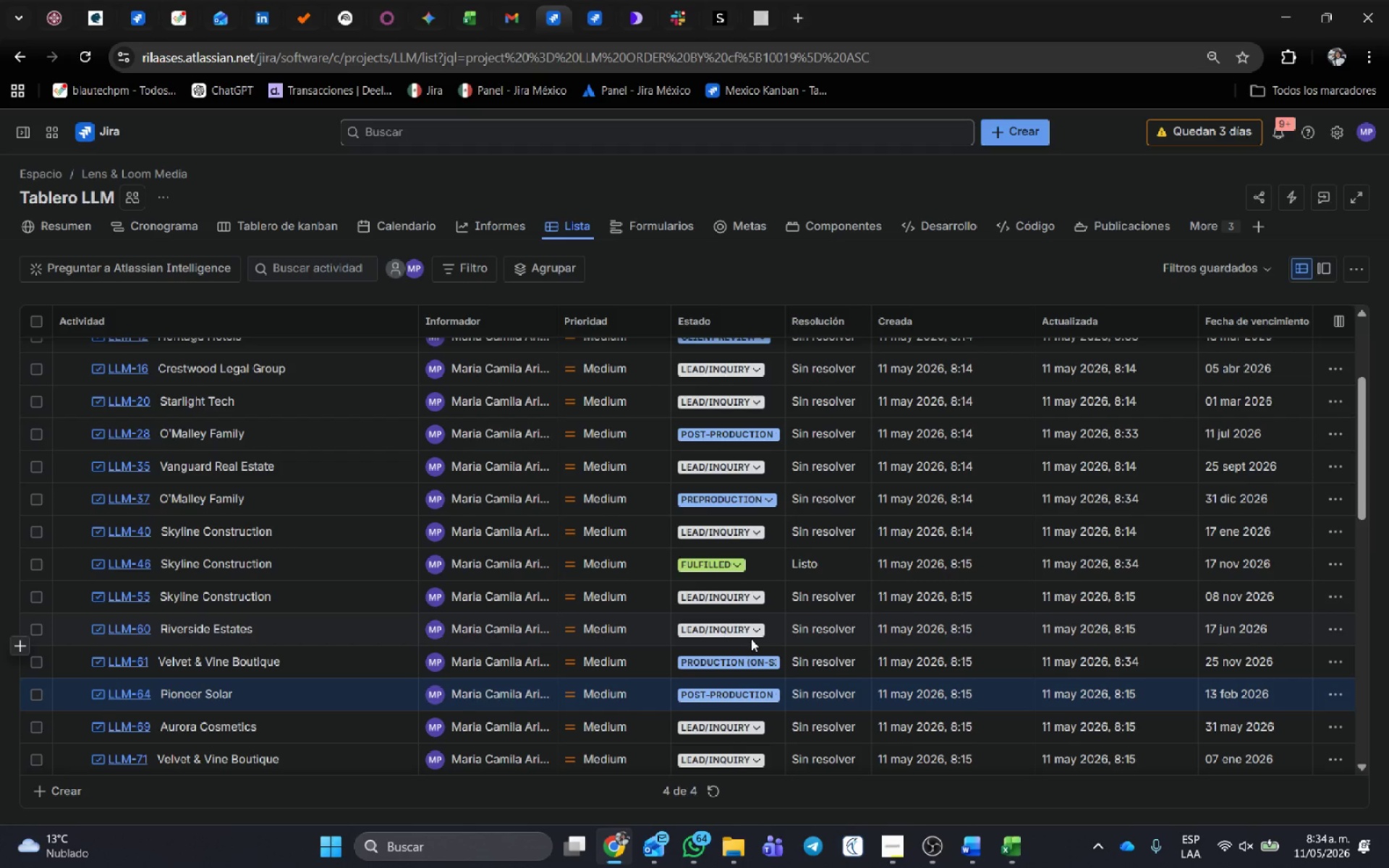 
scroll: coordinate [751, 639], scroll_direction: down, amount: 3.0
 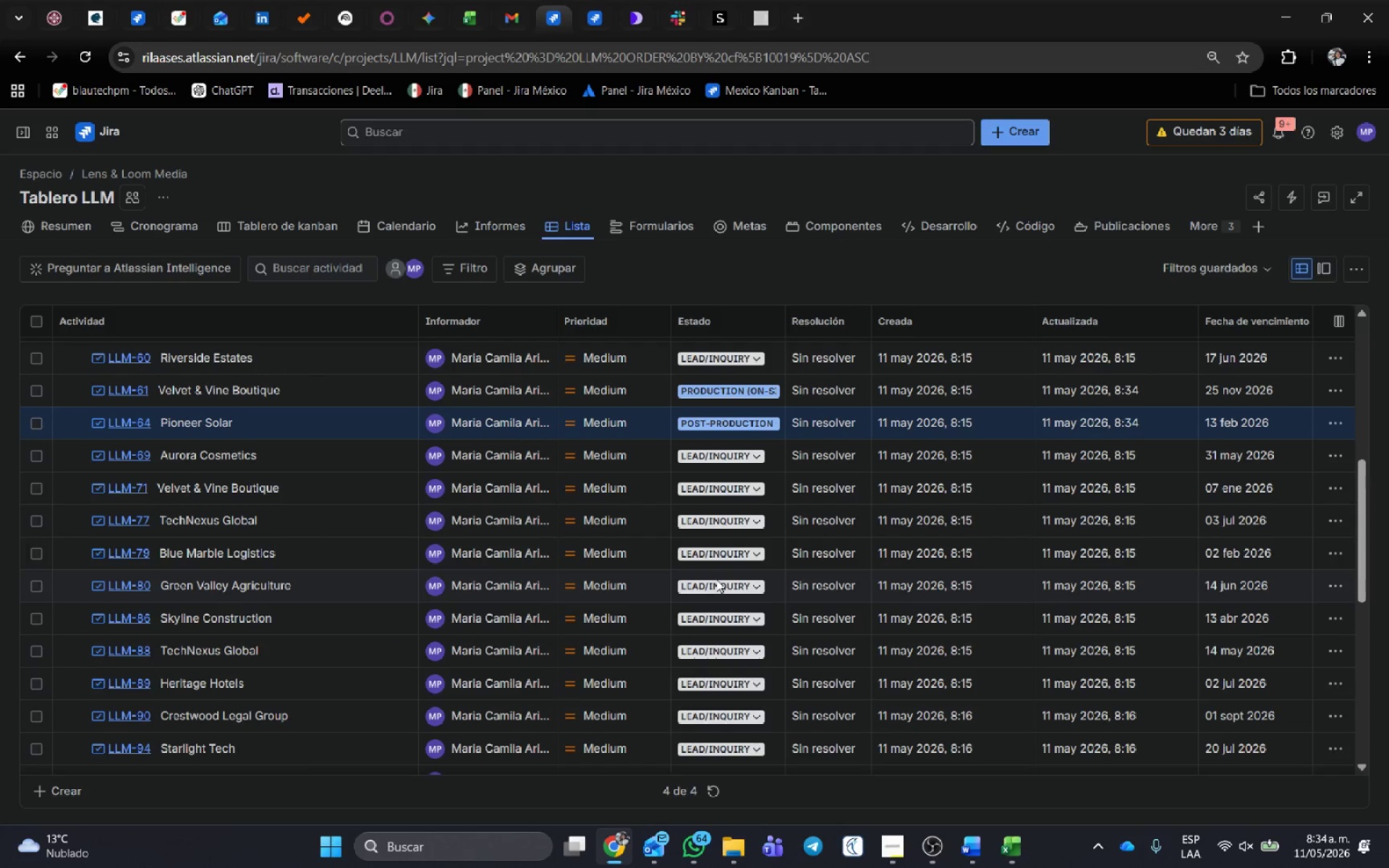 
left_click([718, 590])
 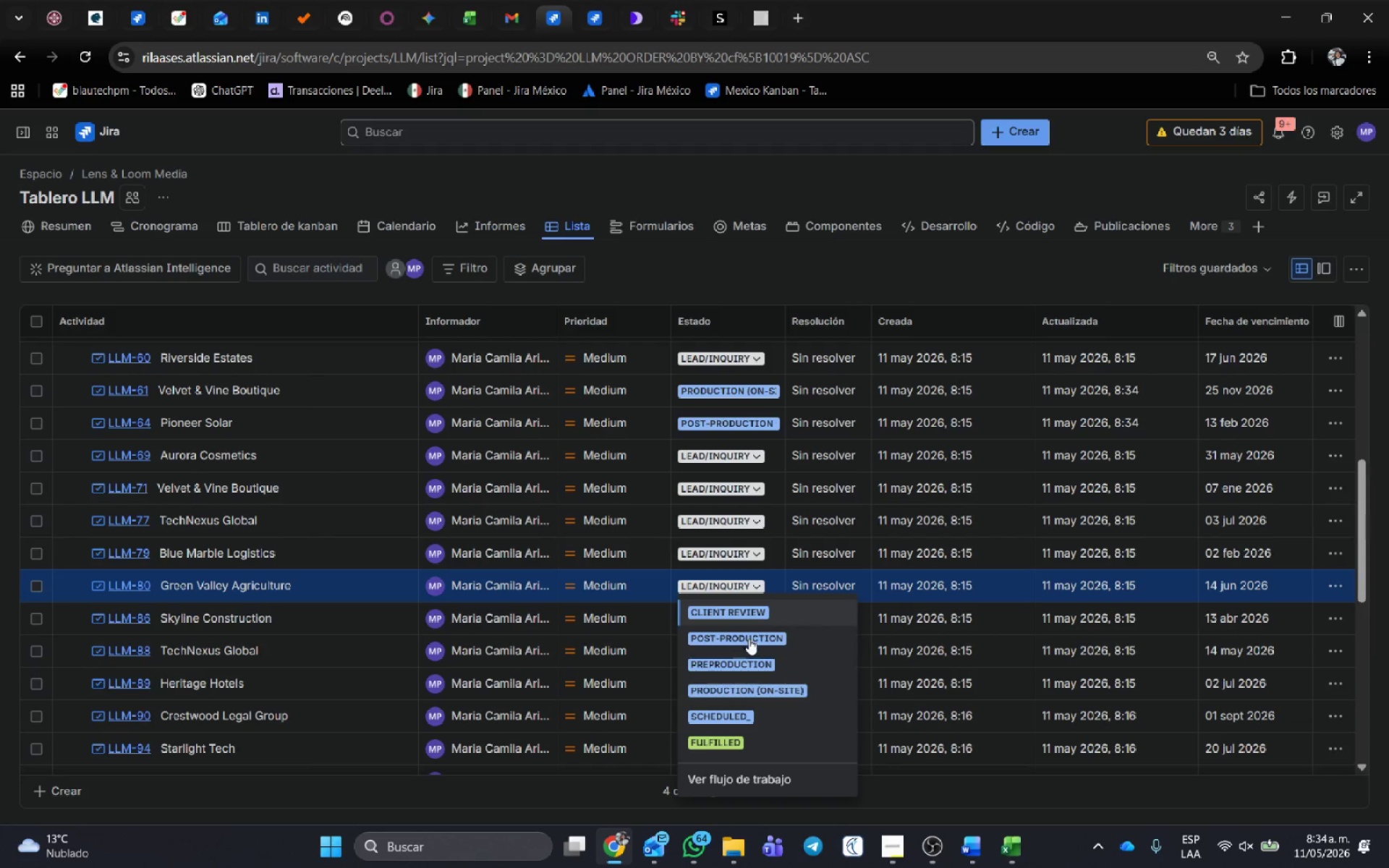 
left_click([749, 642])
 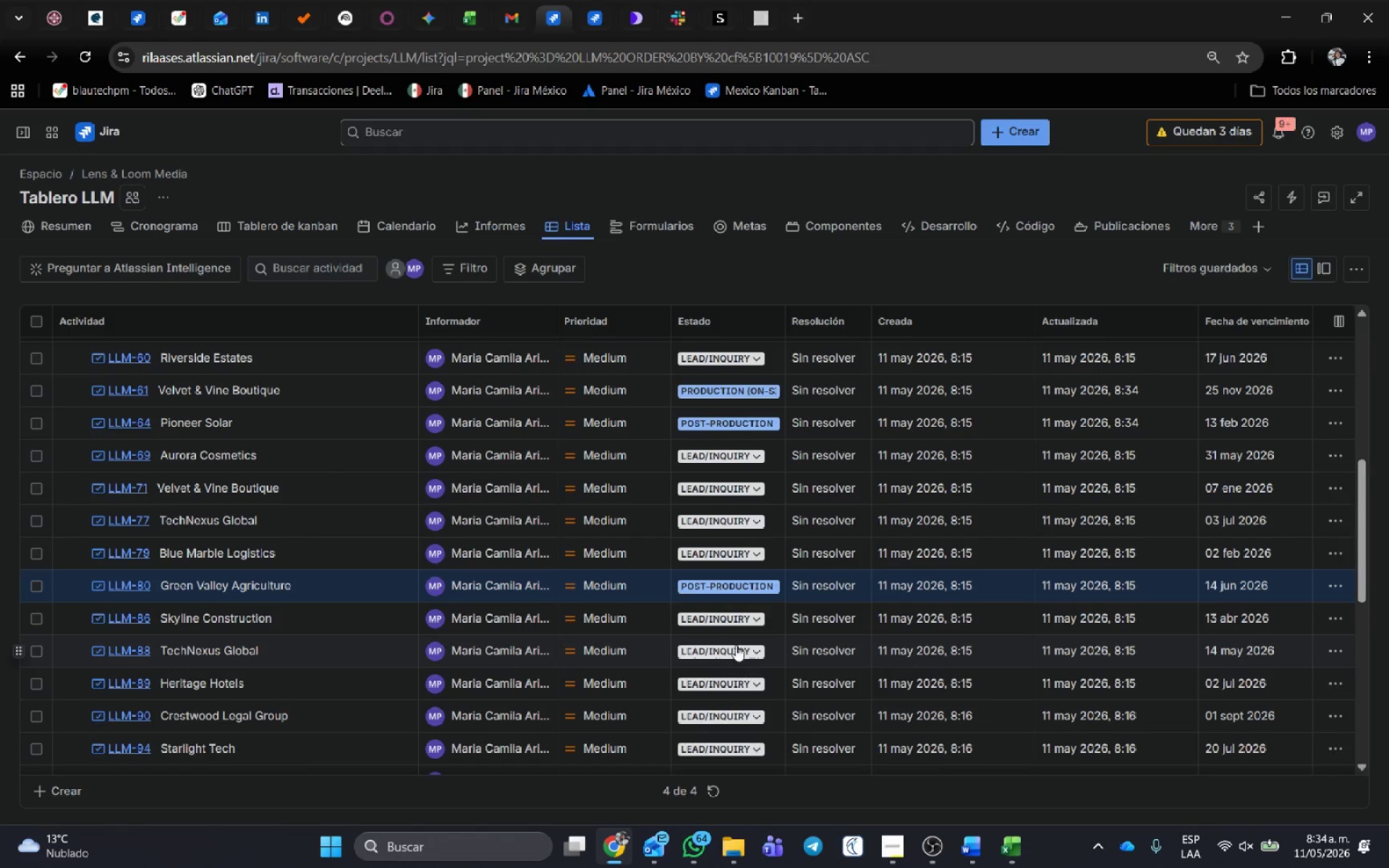 
left_click([736, 640])
 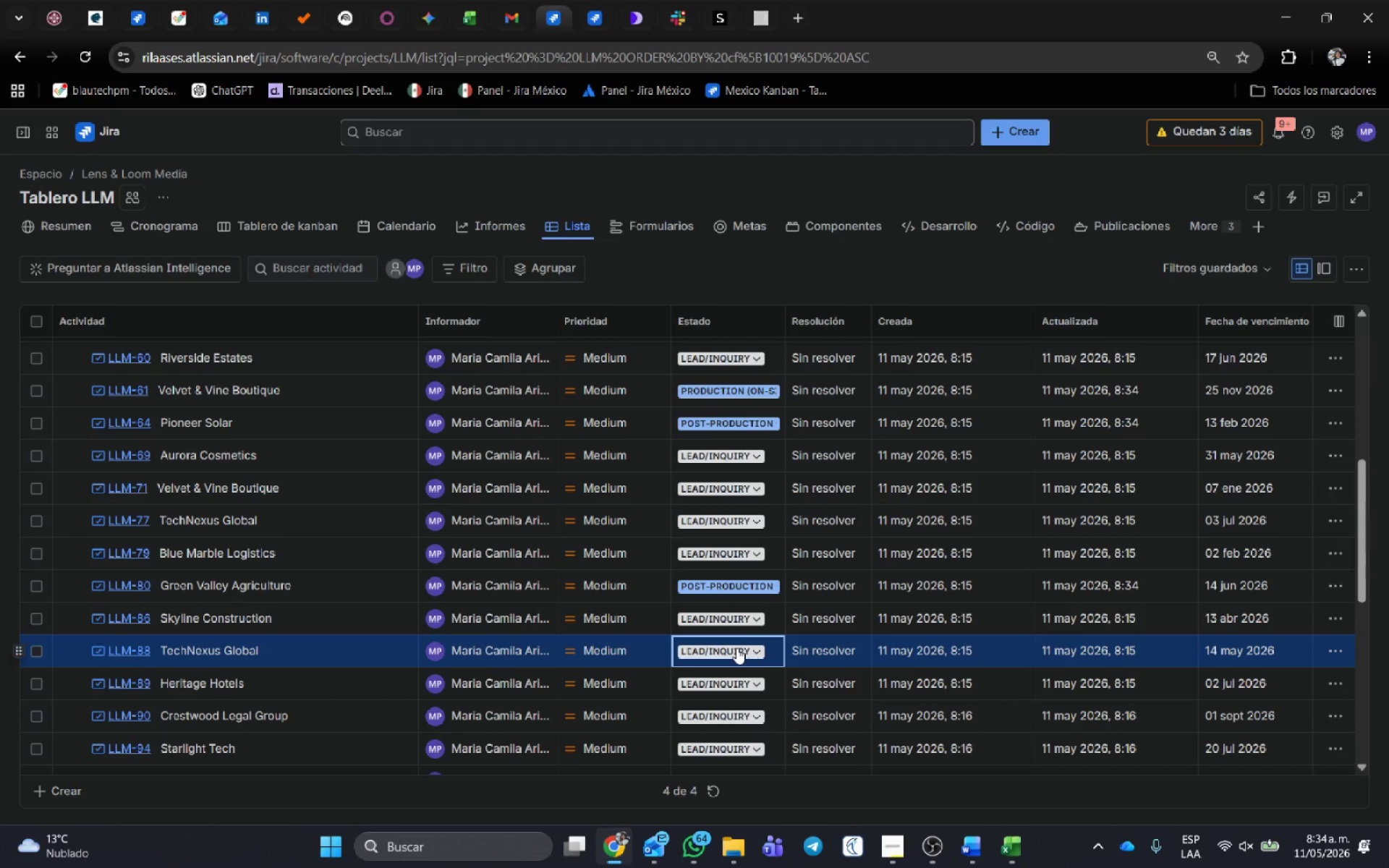 
left_click([736, 648])
 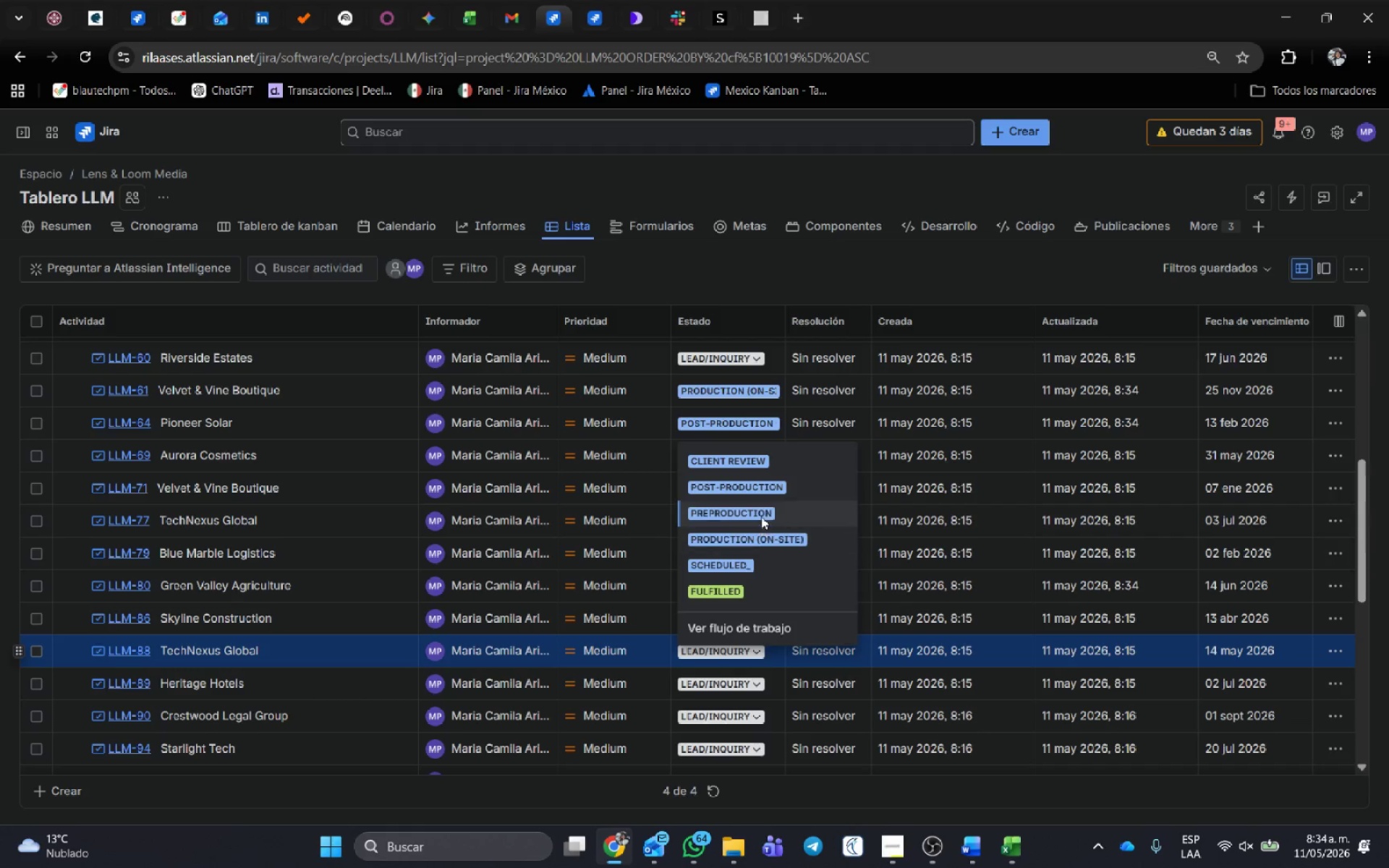 
left_click([765, 467])
 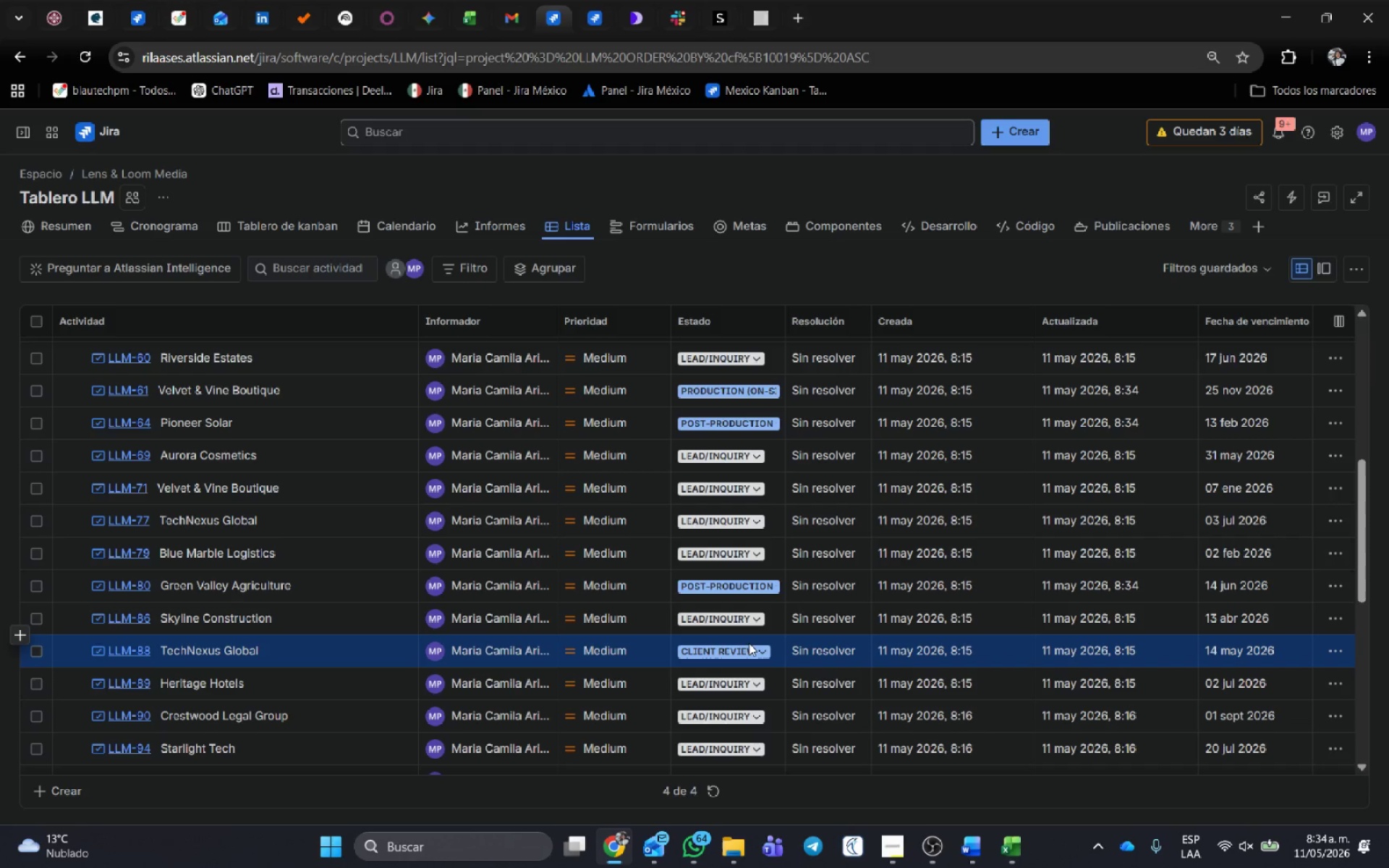 
scroll: coordinate [749, 643], scroll_direction: down, amount: 1.0
 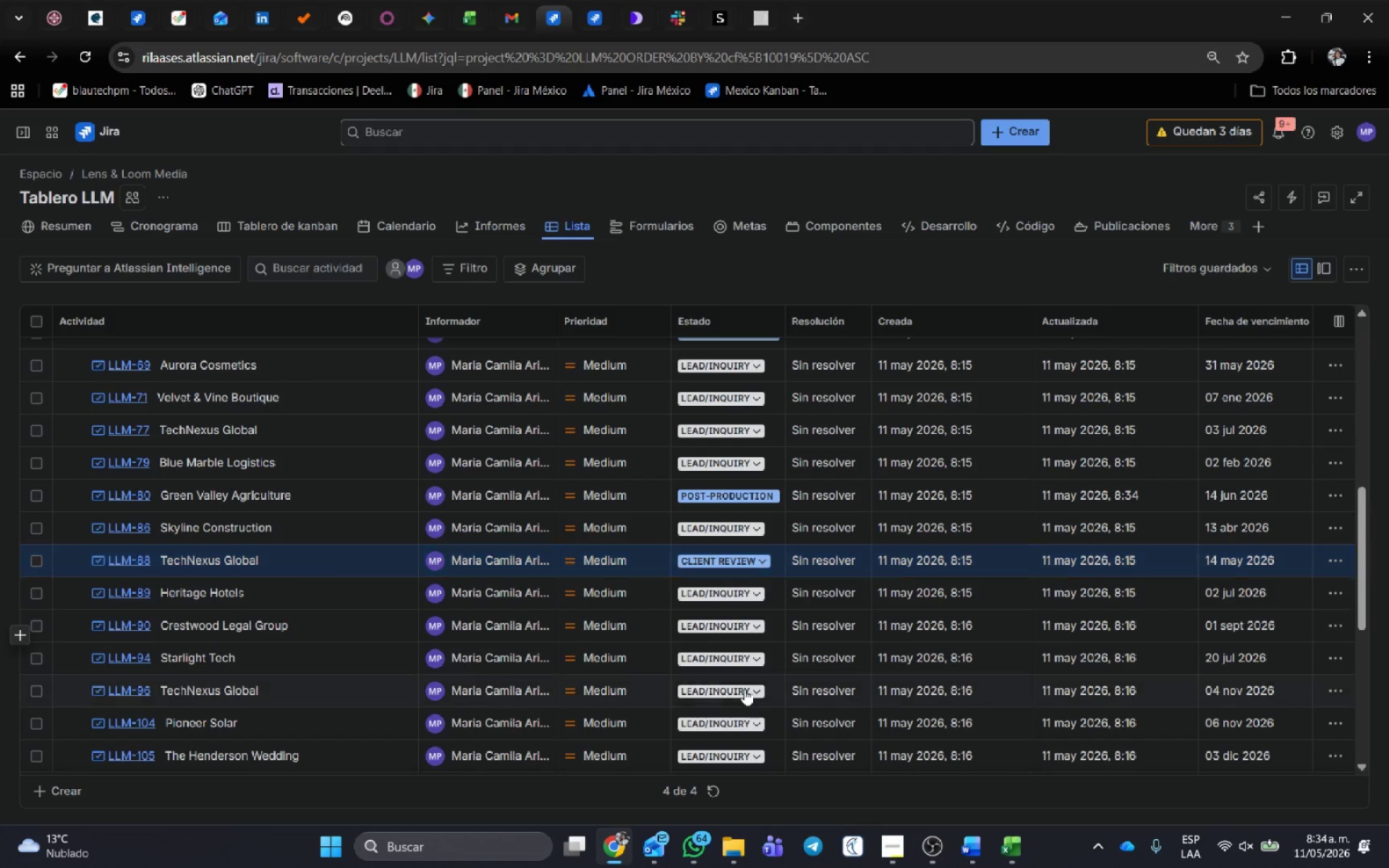 
left_click([744, 689])